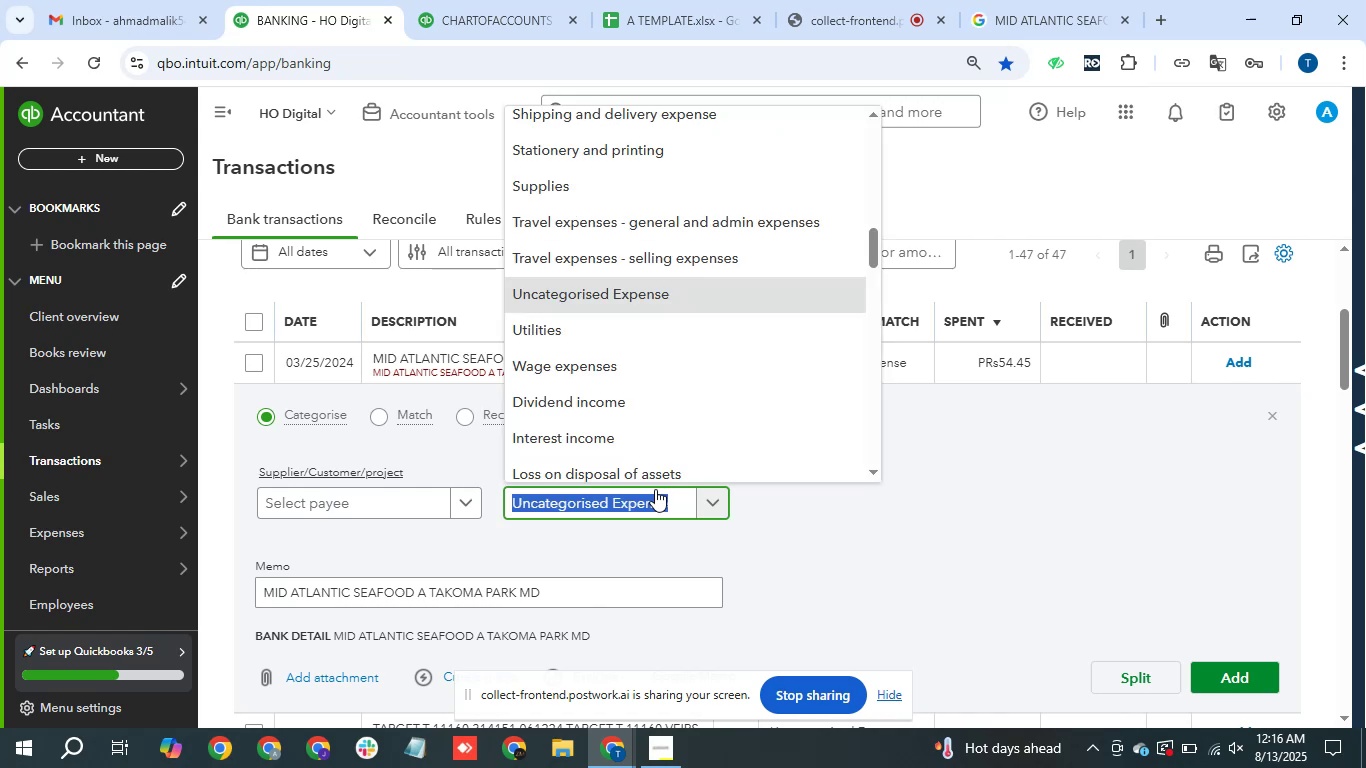 
type(meak)
 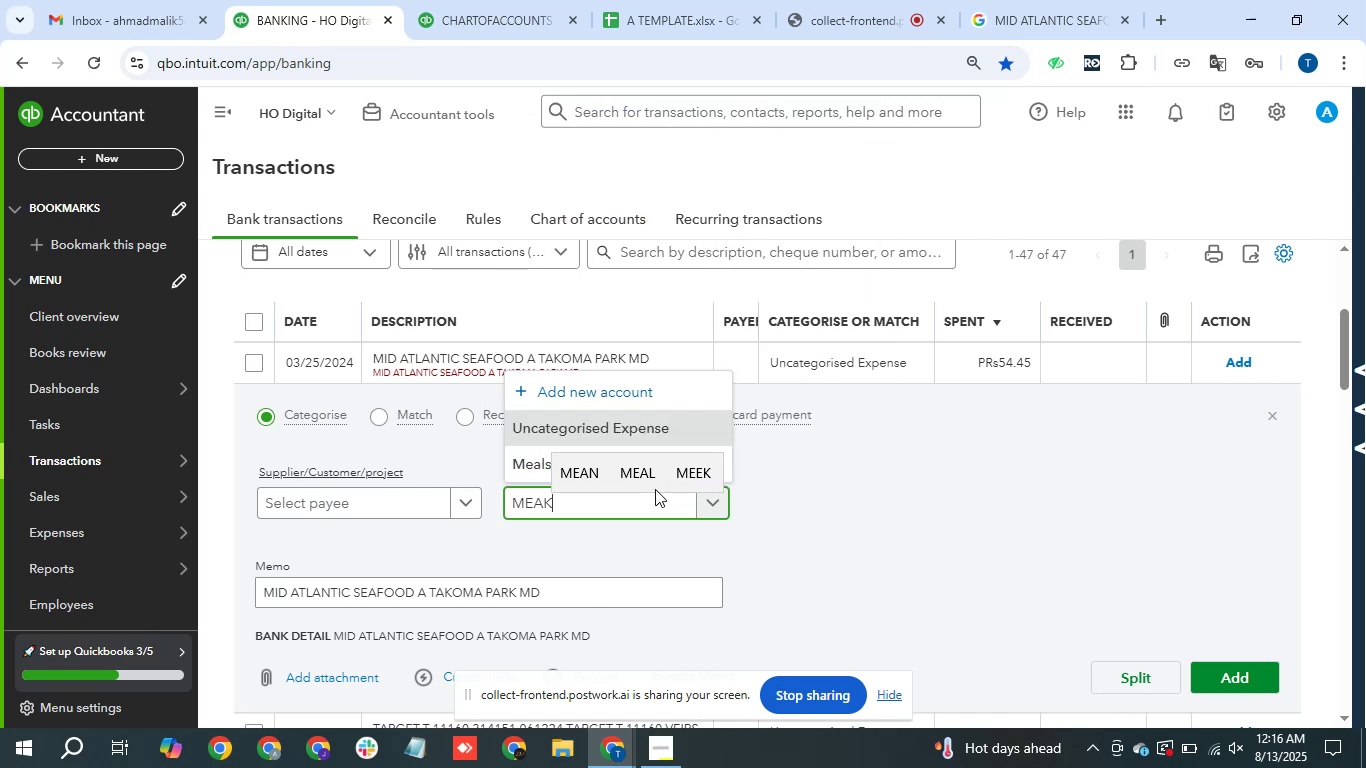 
scroll: coordinate [655, 489], scroll_direction: up, amount: 1.0
 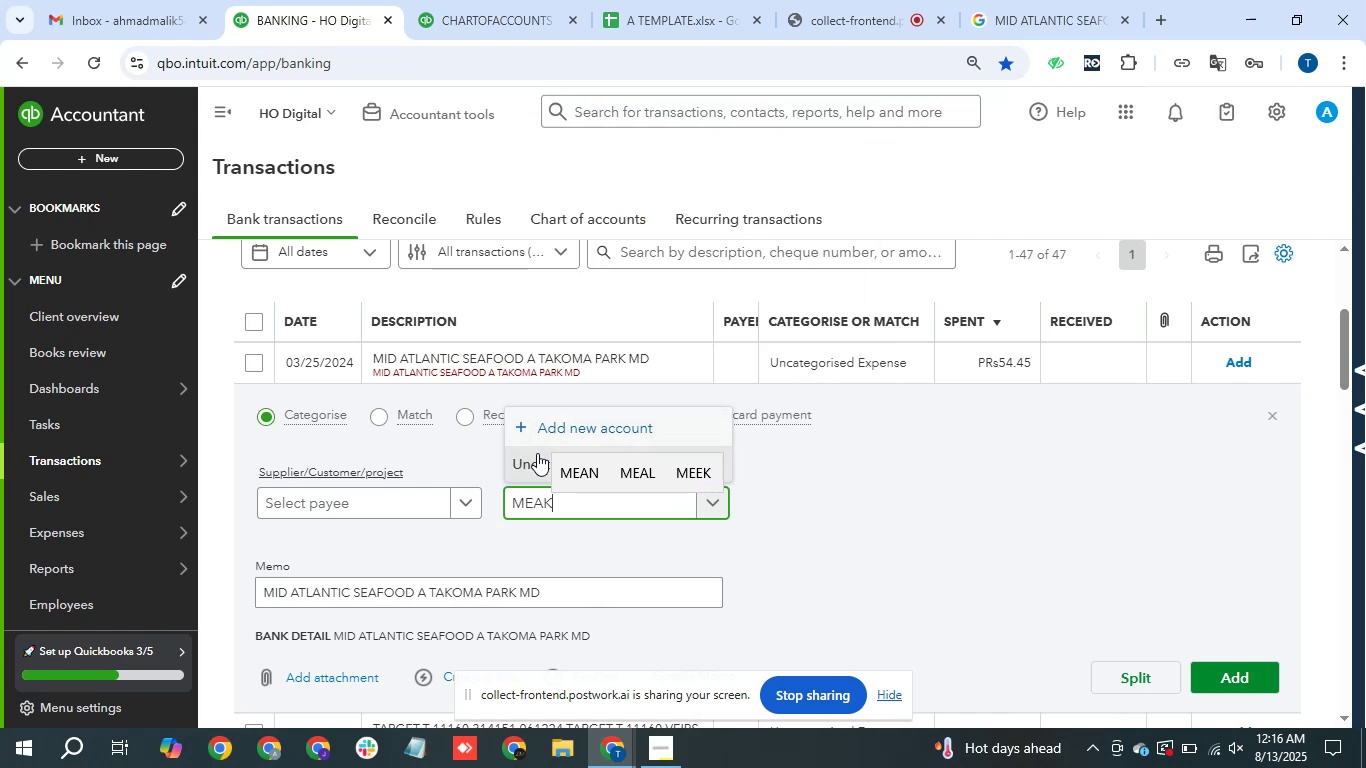 
left_click([531, 458])
 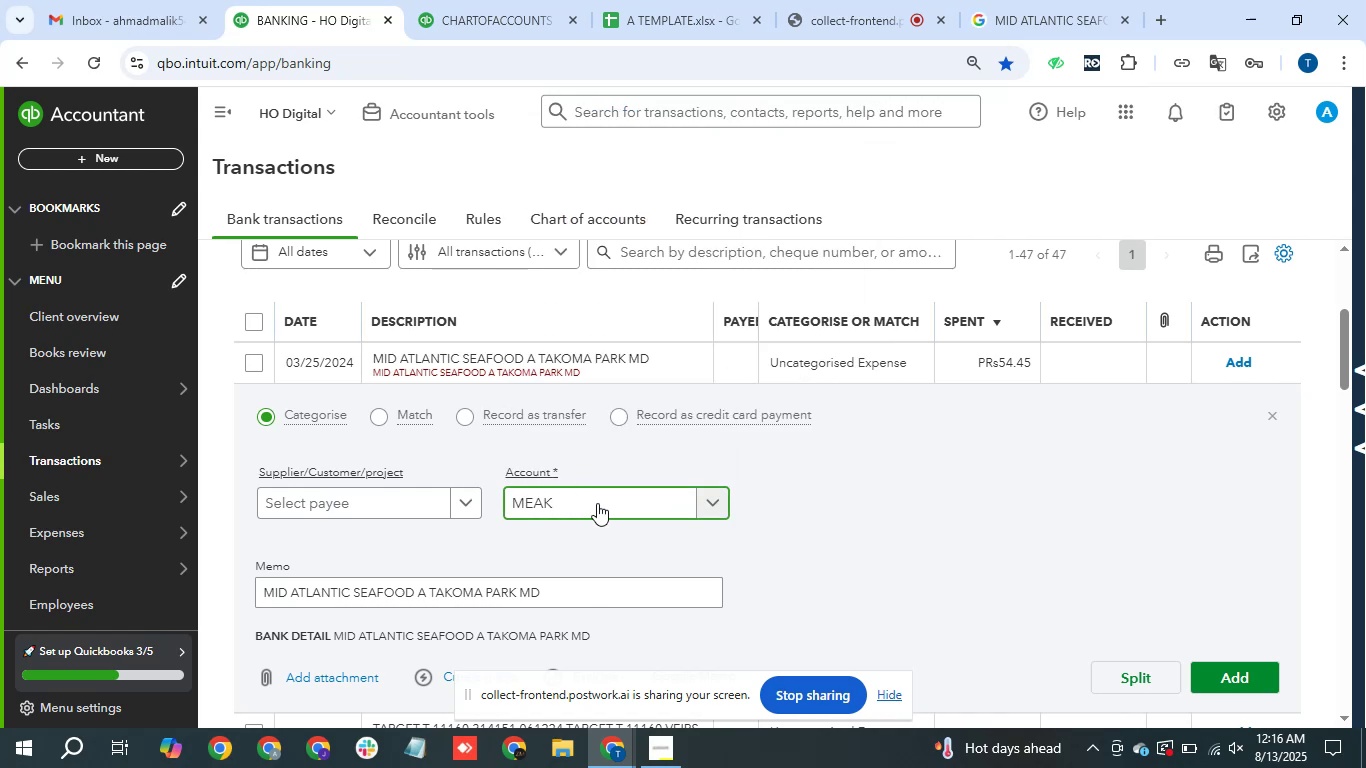 
double_click([598, 504])
 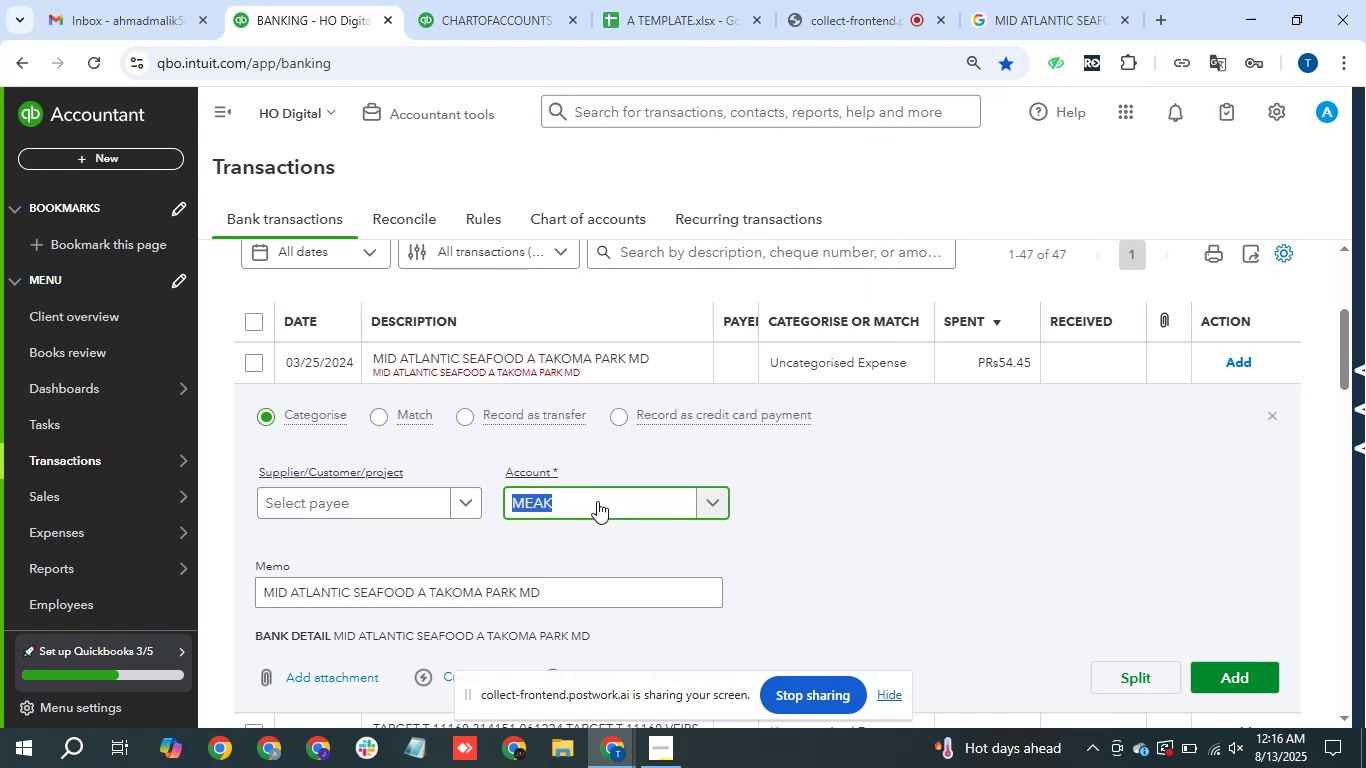 
type(meal)
 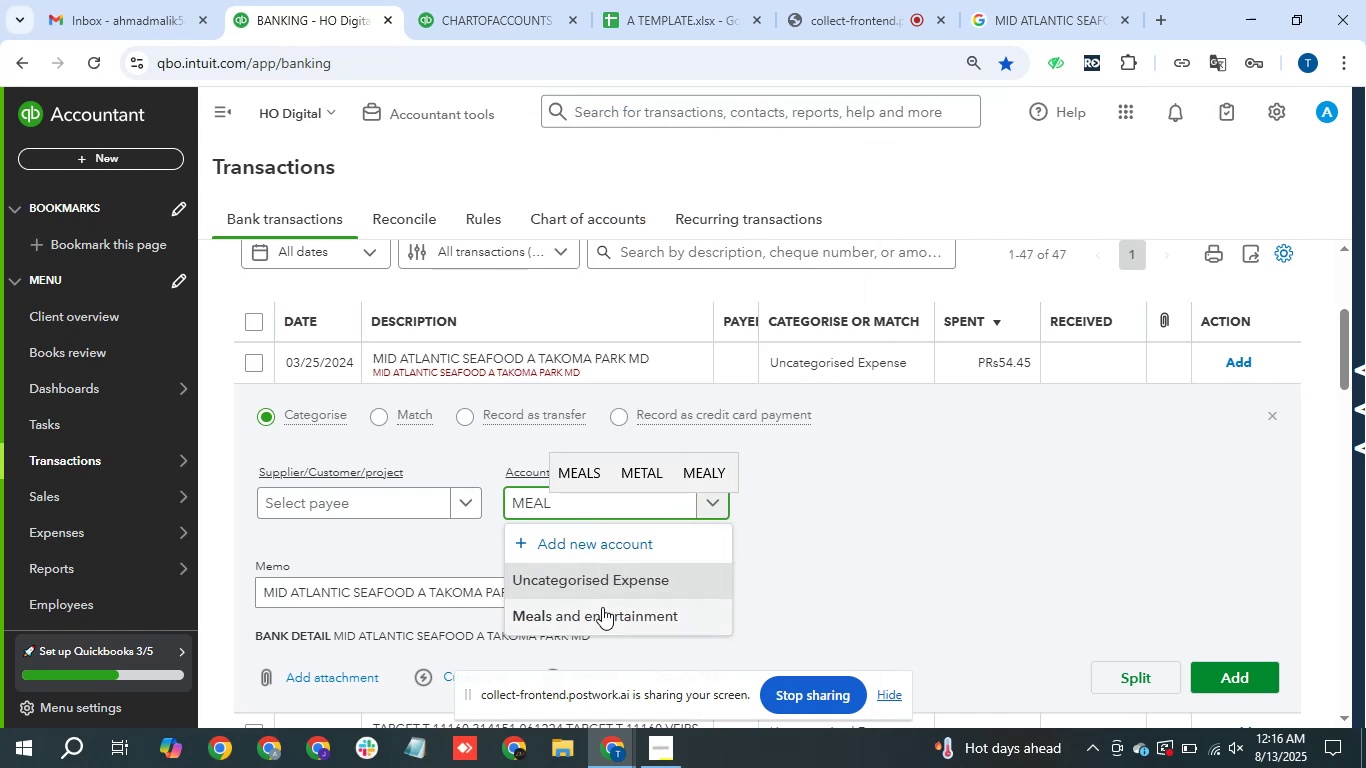 
left_click([602, 608])
 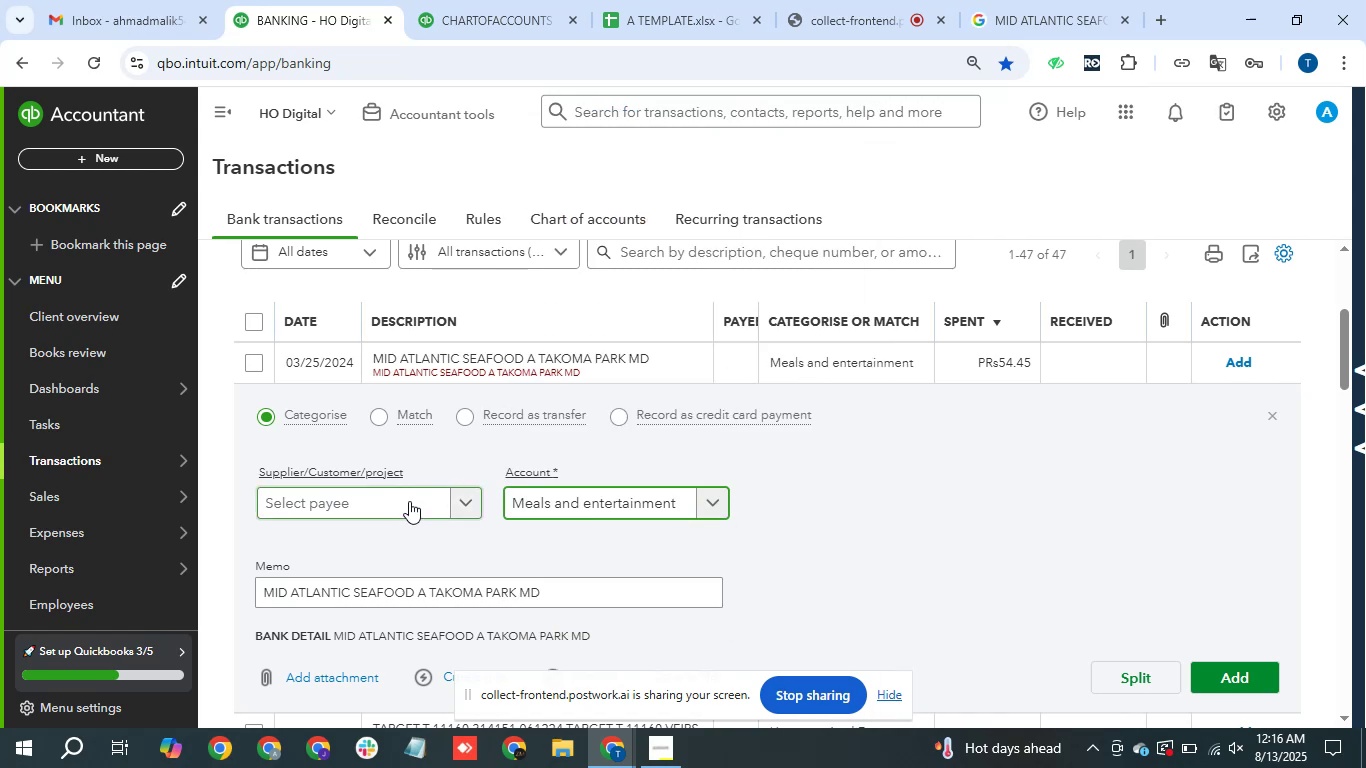 
left_click([409, 501])
 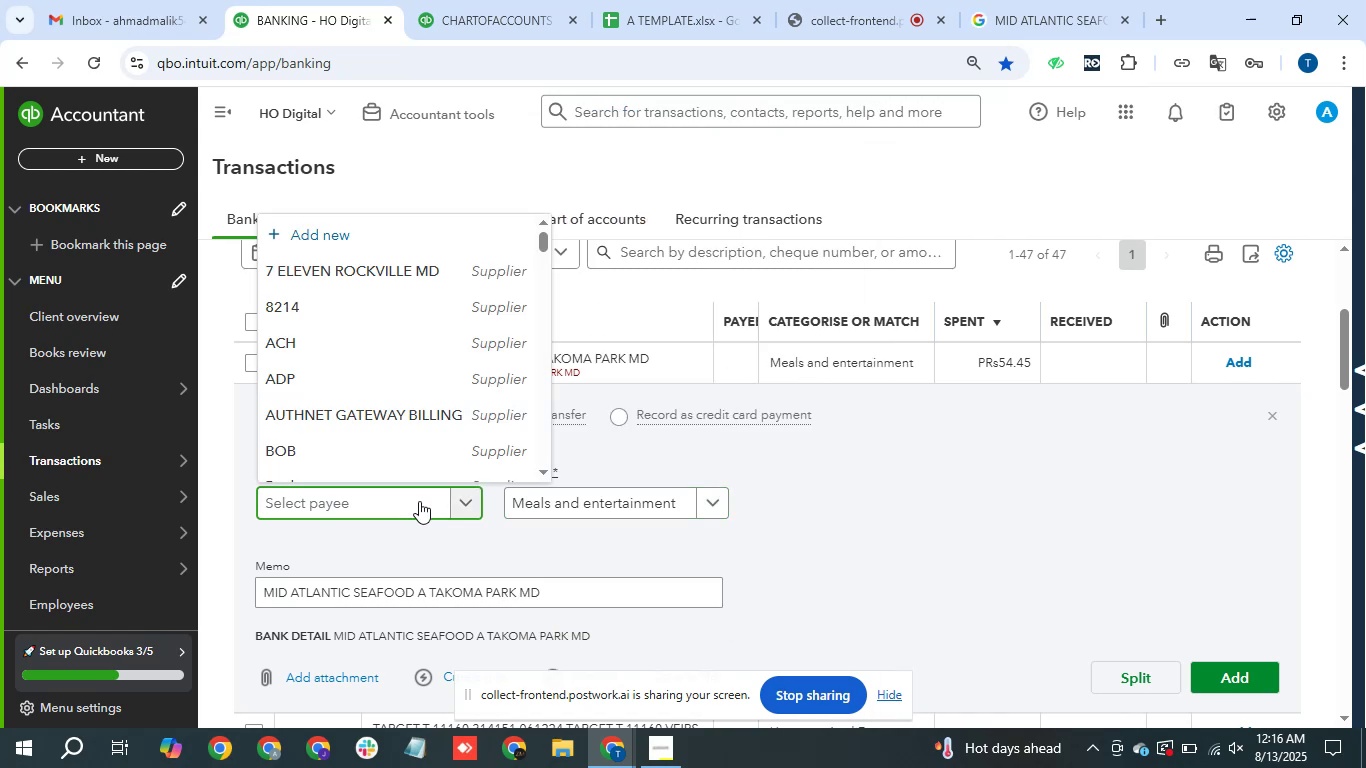 
type(MID )
 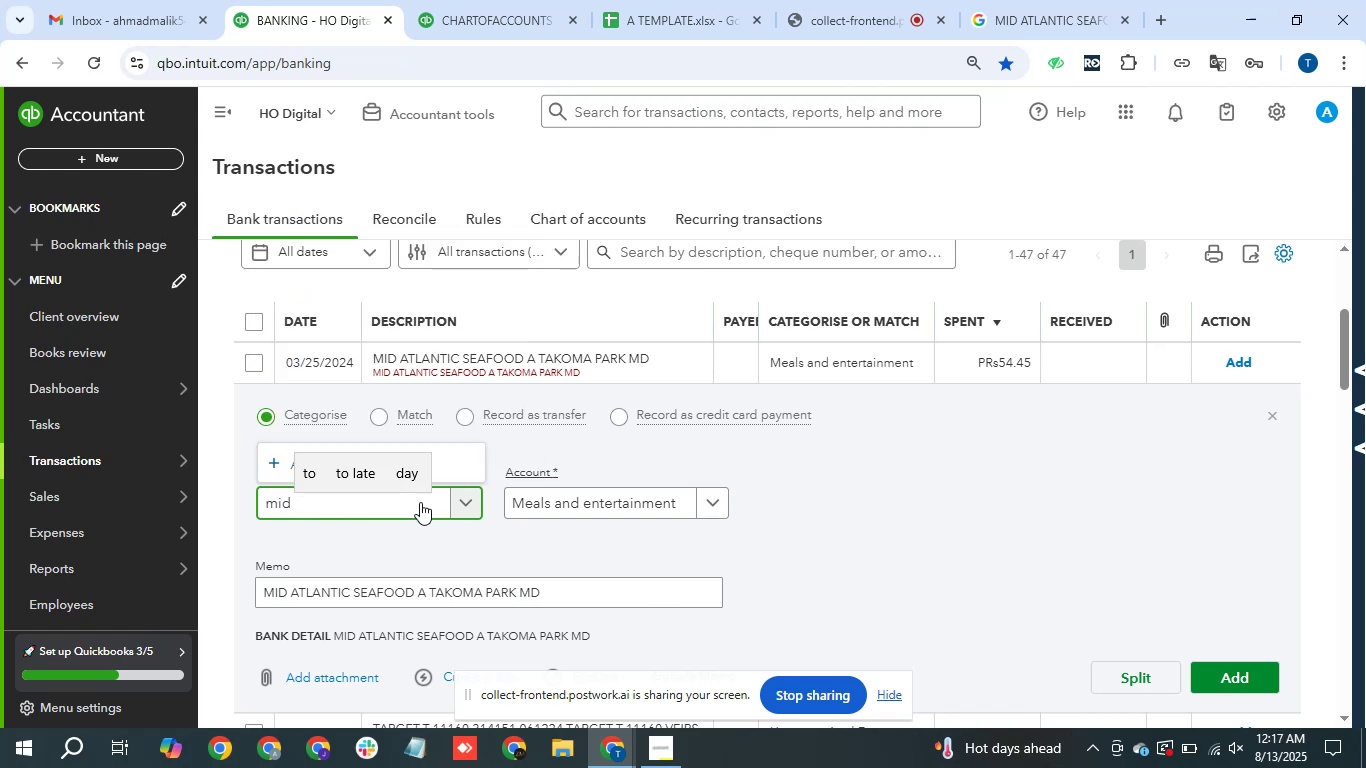 
hold_key(key=ShiftLeft, duration=1.51)
 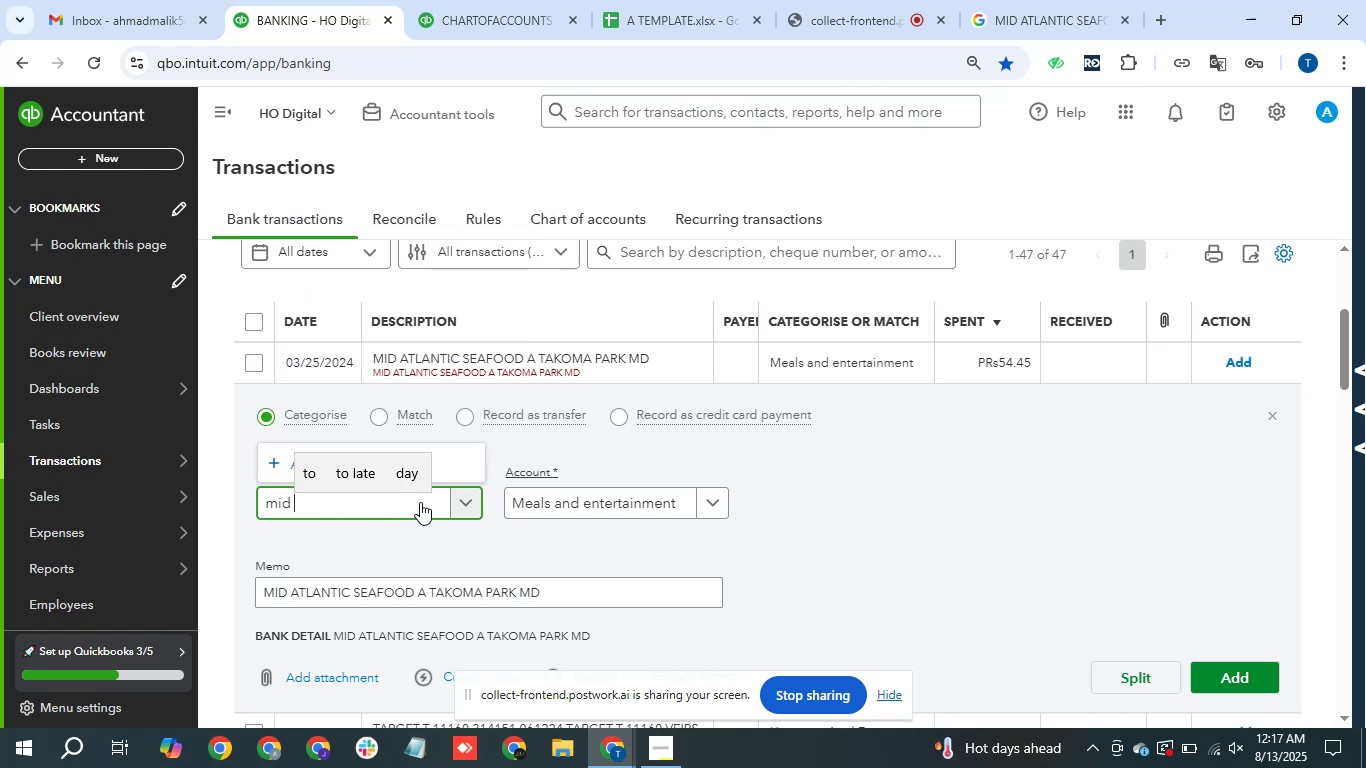 
hold_key(key=ShiftLeft, duration=1.51)
 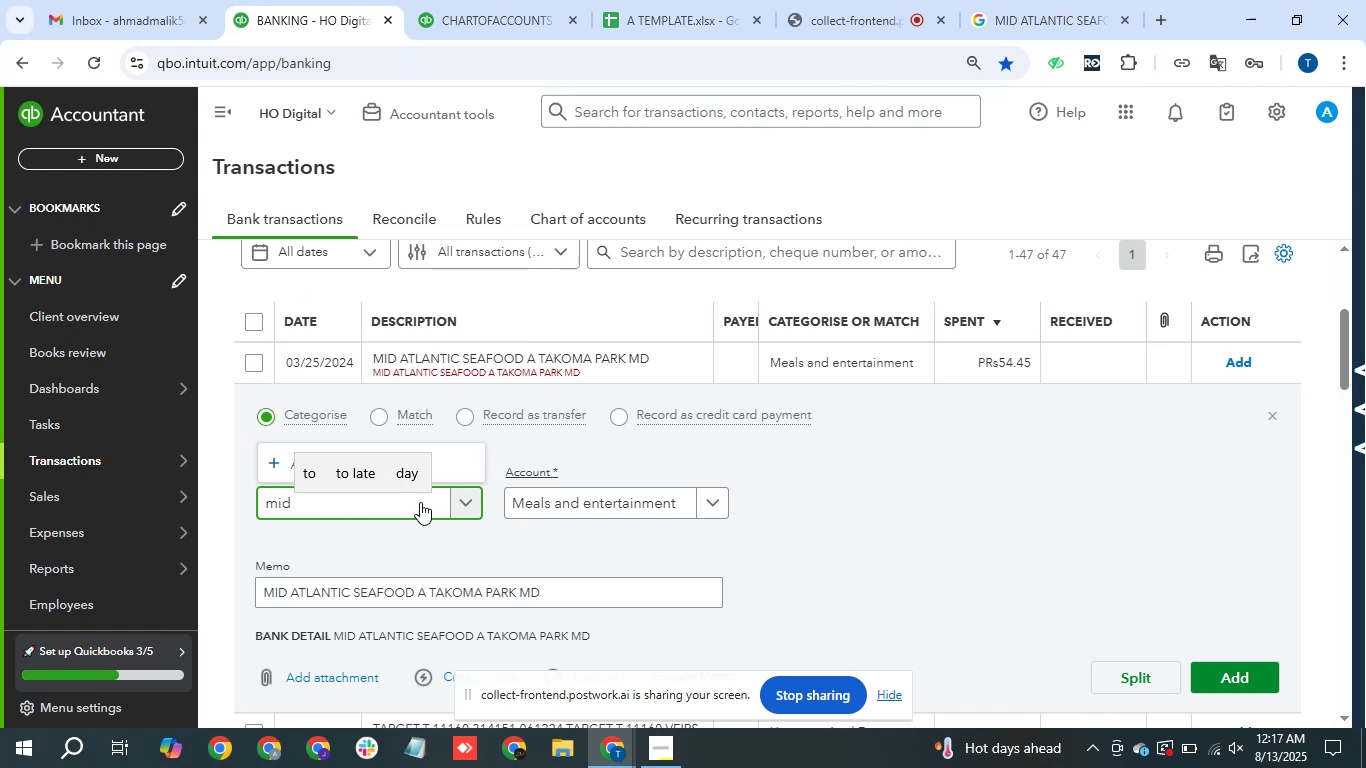 
type(Park)
 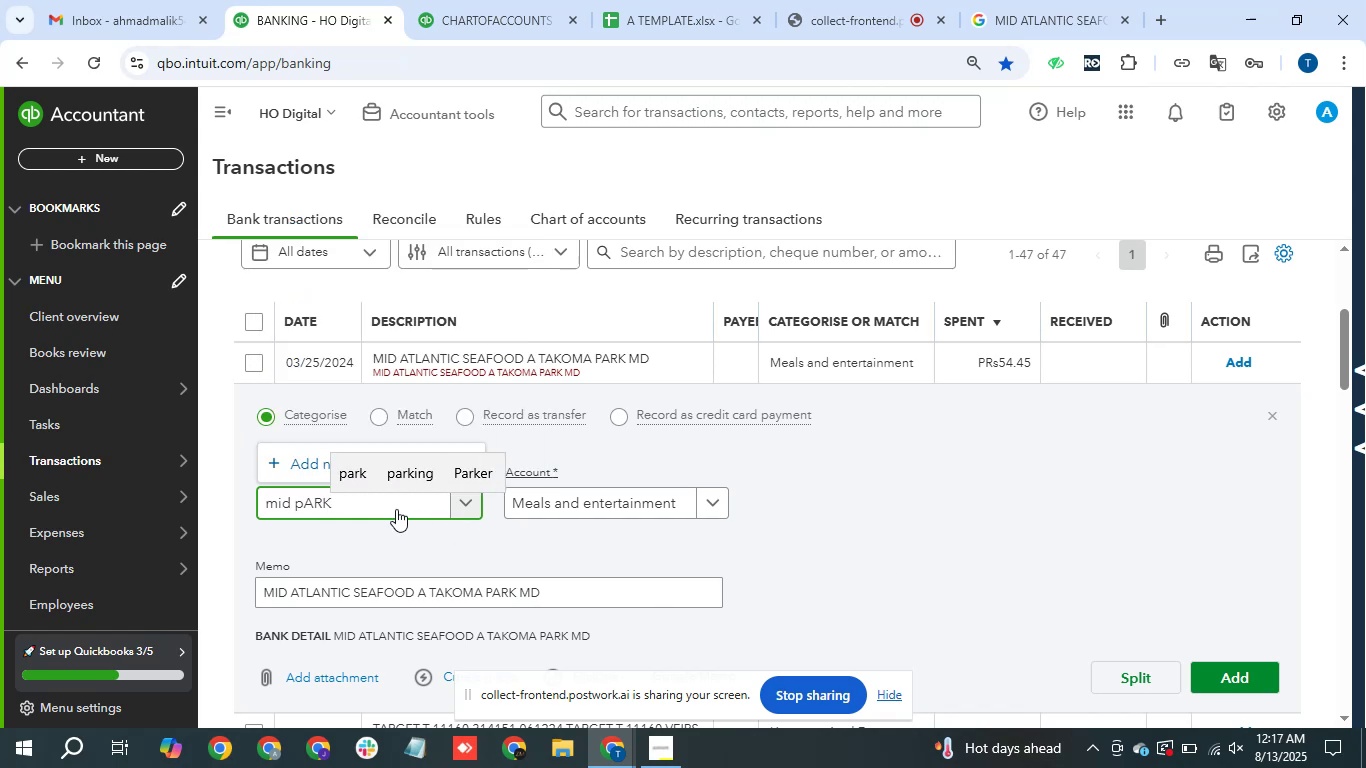 
left_click([292, 467])
 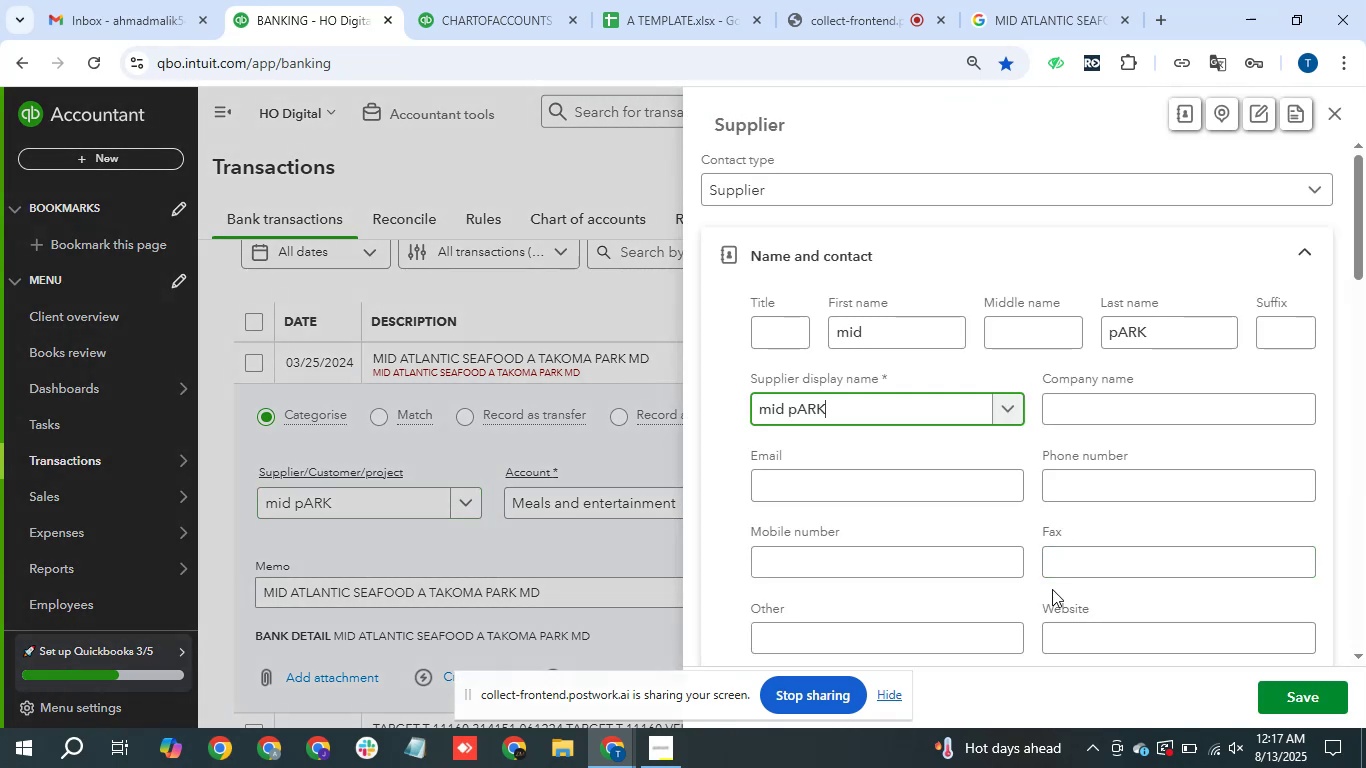 
wait(14.86)
 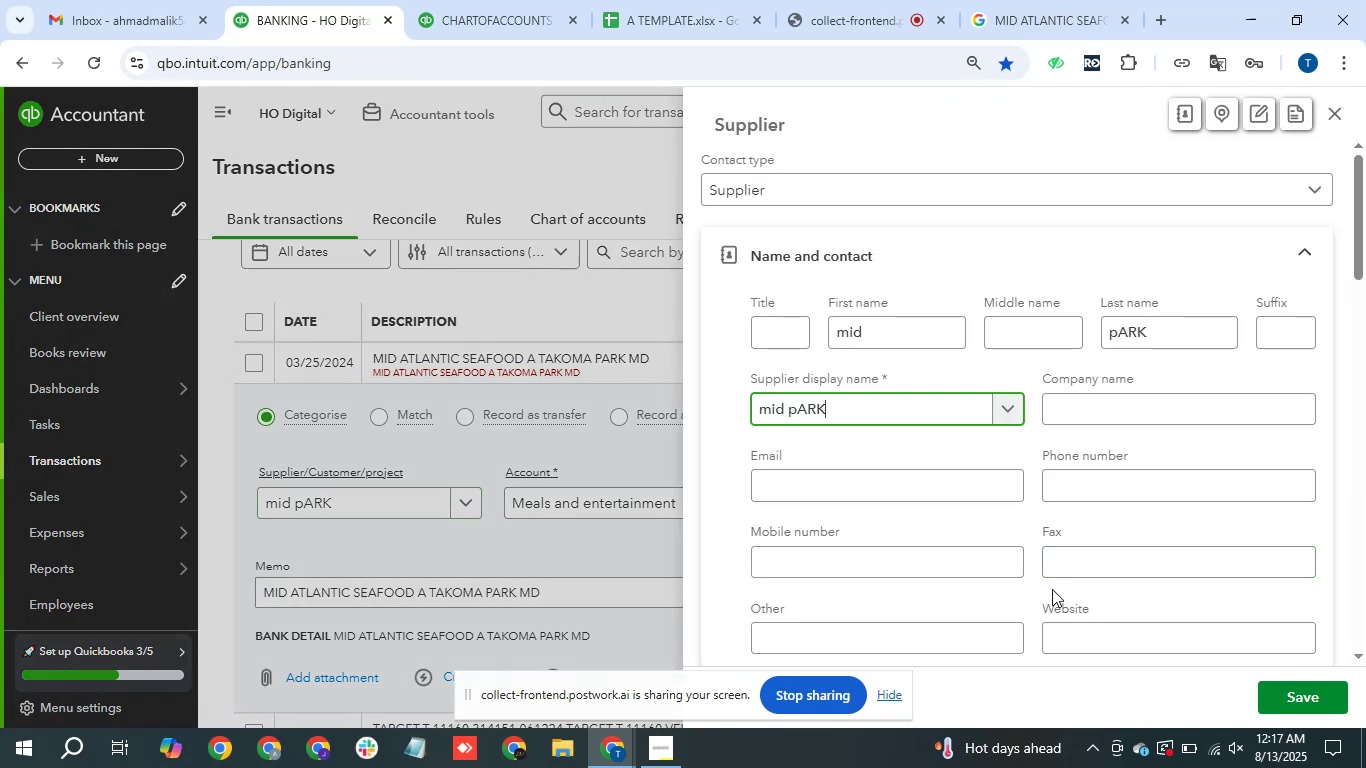 
left_click([1313, 688])
 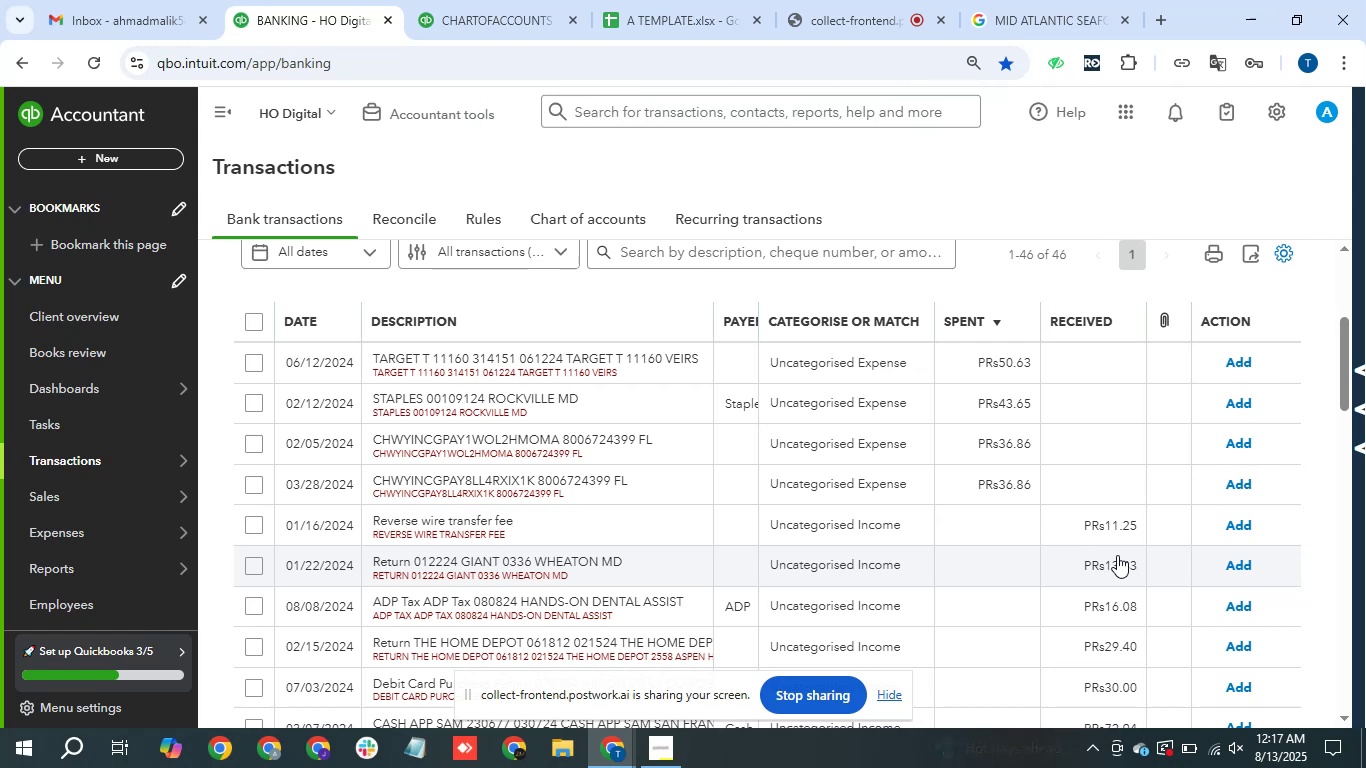 
wait(15.1)
 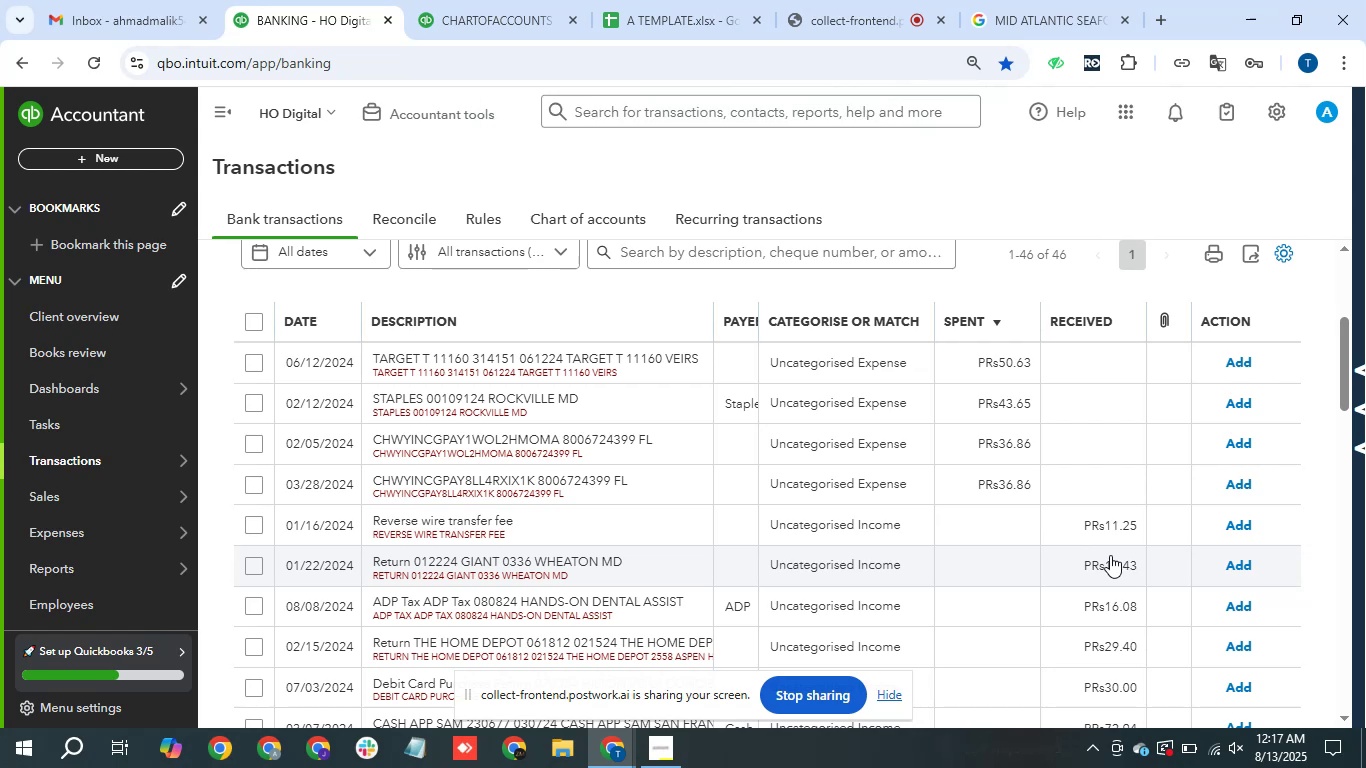 
key(Control+C)
 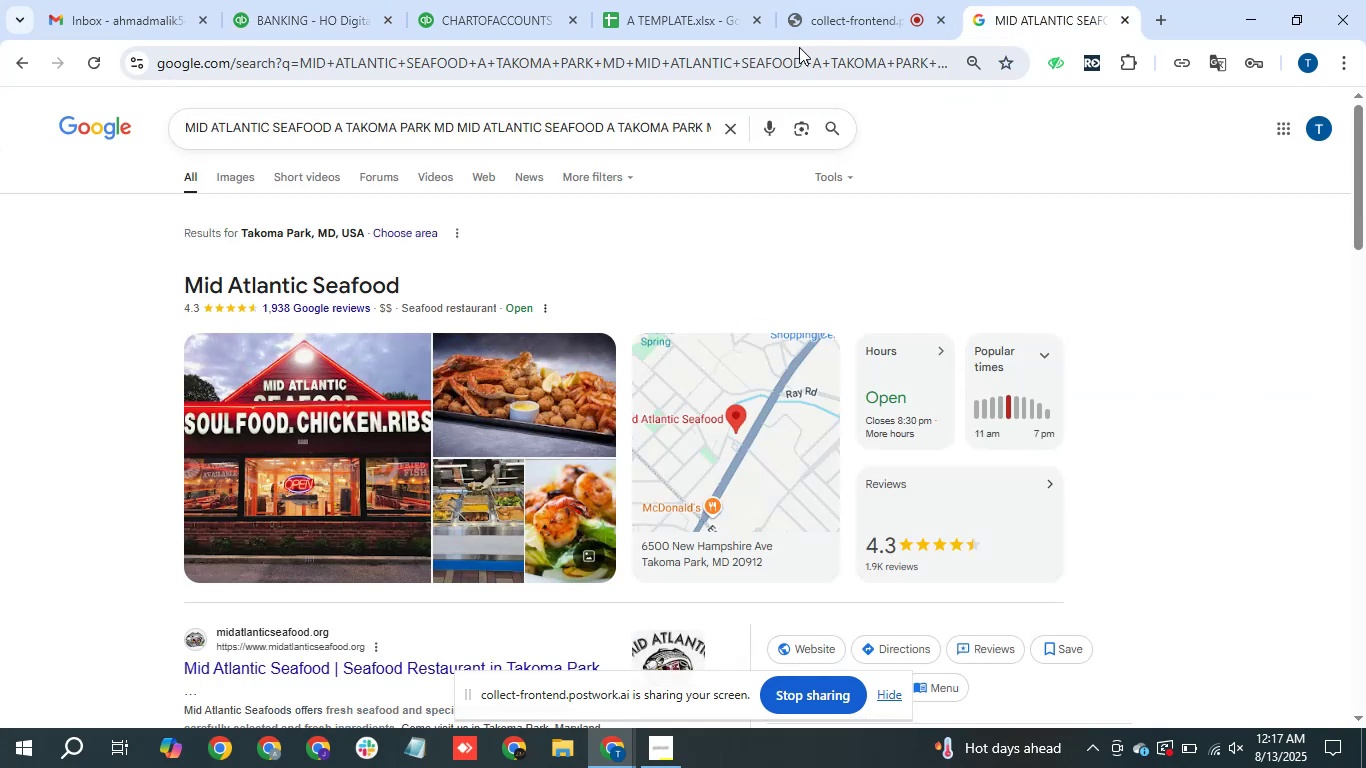 
key(Control+V)
 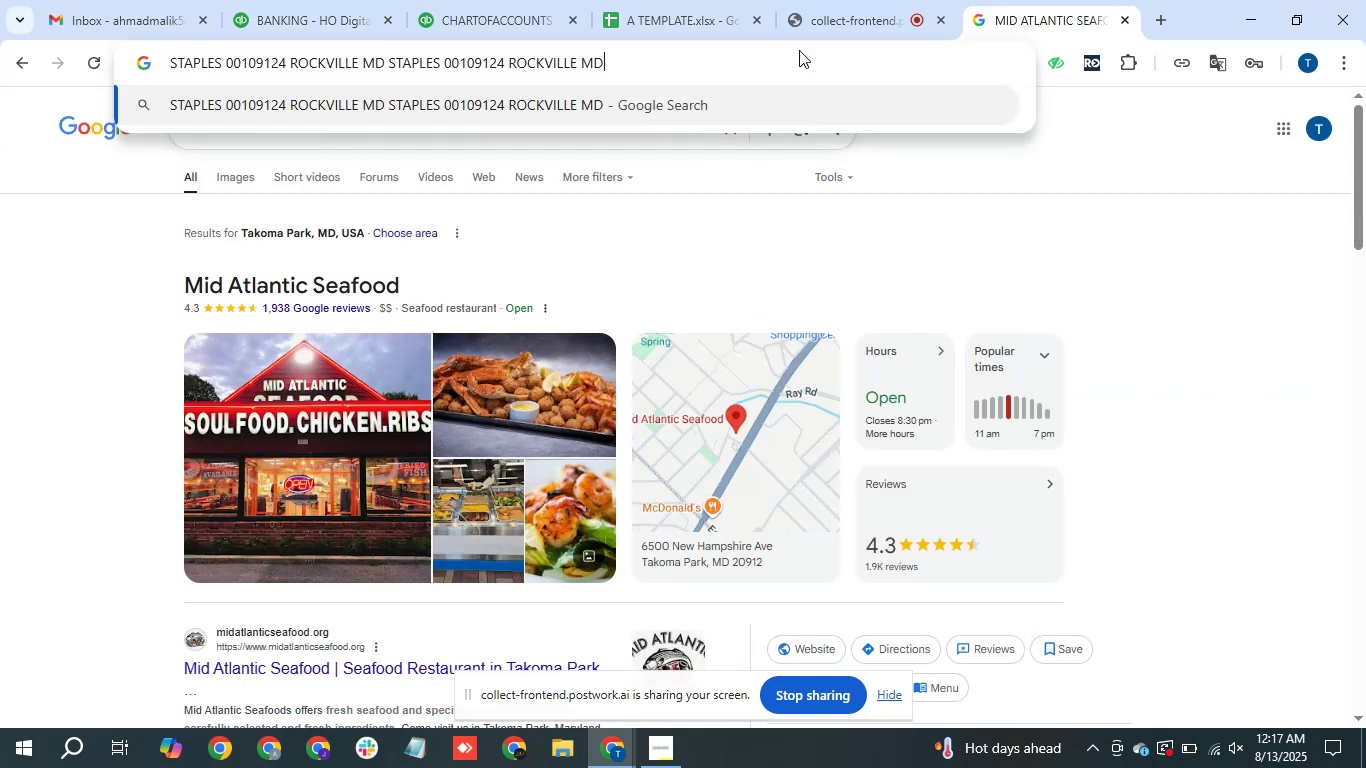 
key(Enter)
 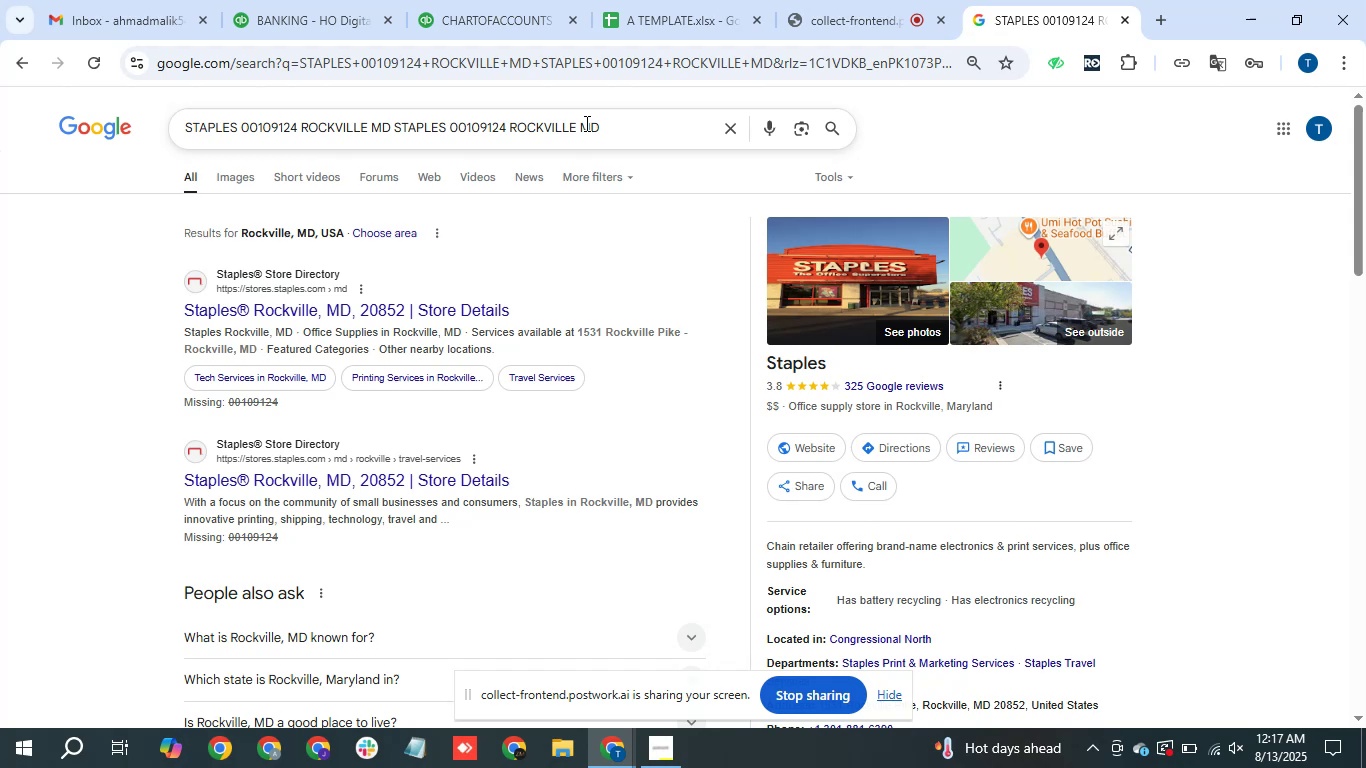 
wait(14.0)
 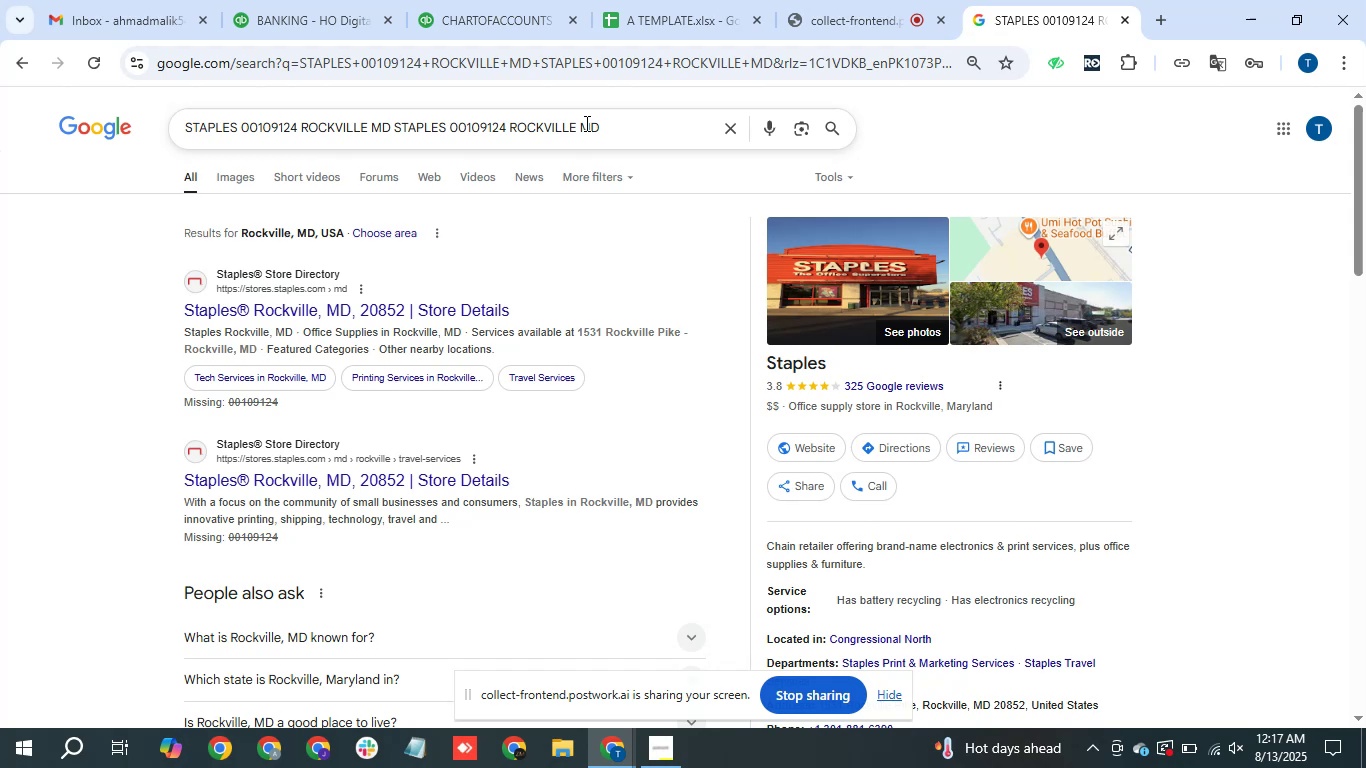 
left_click([307, 0])
 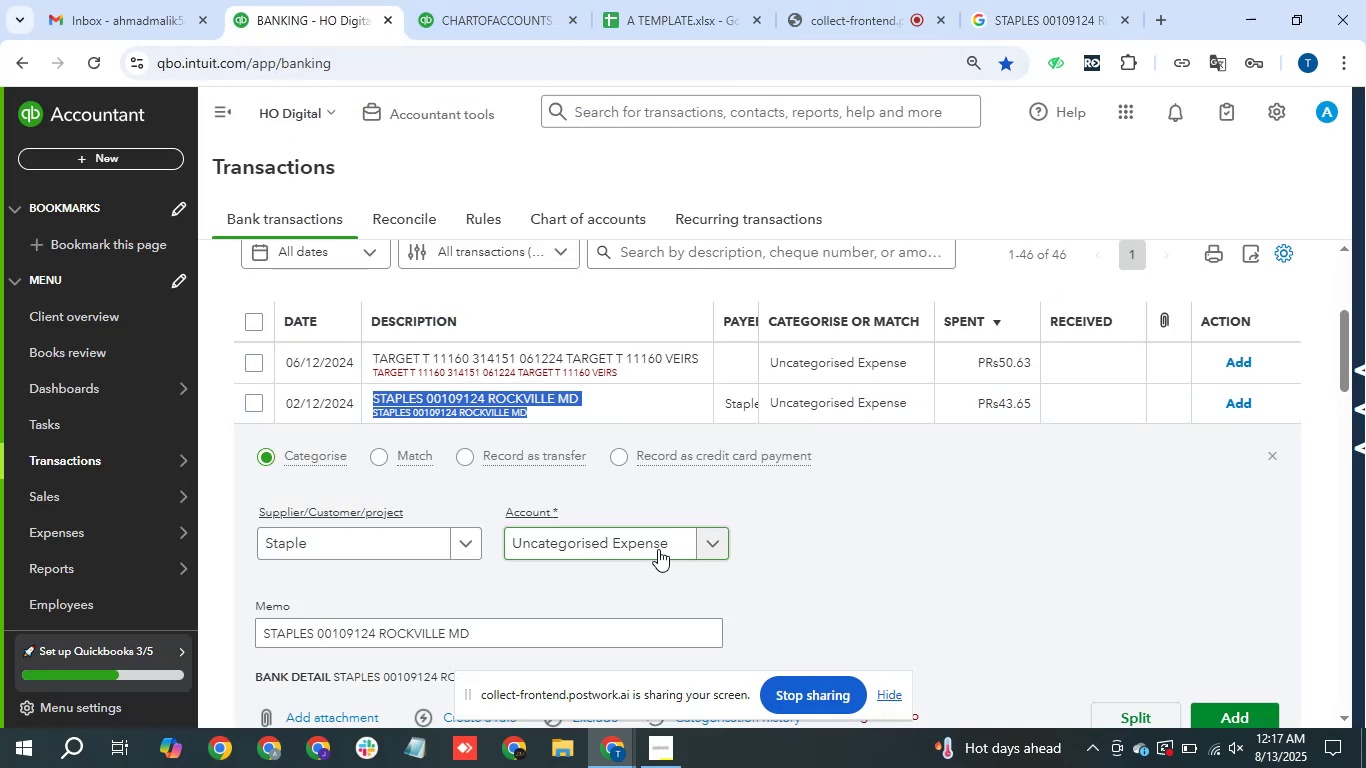 
type(suppl)
 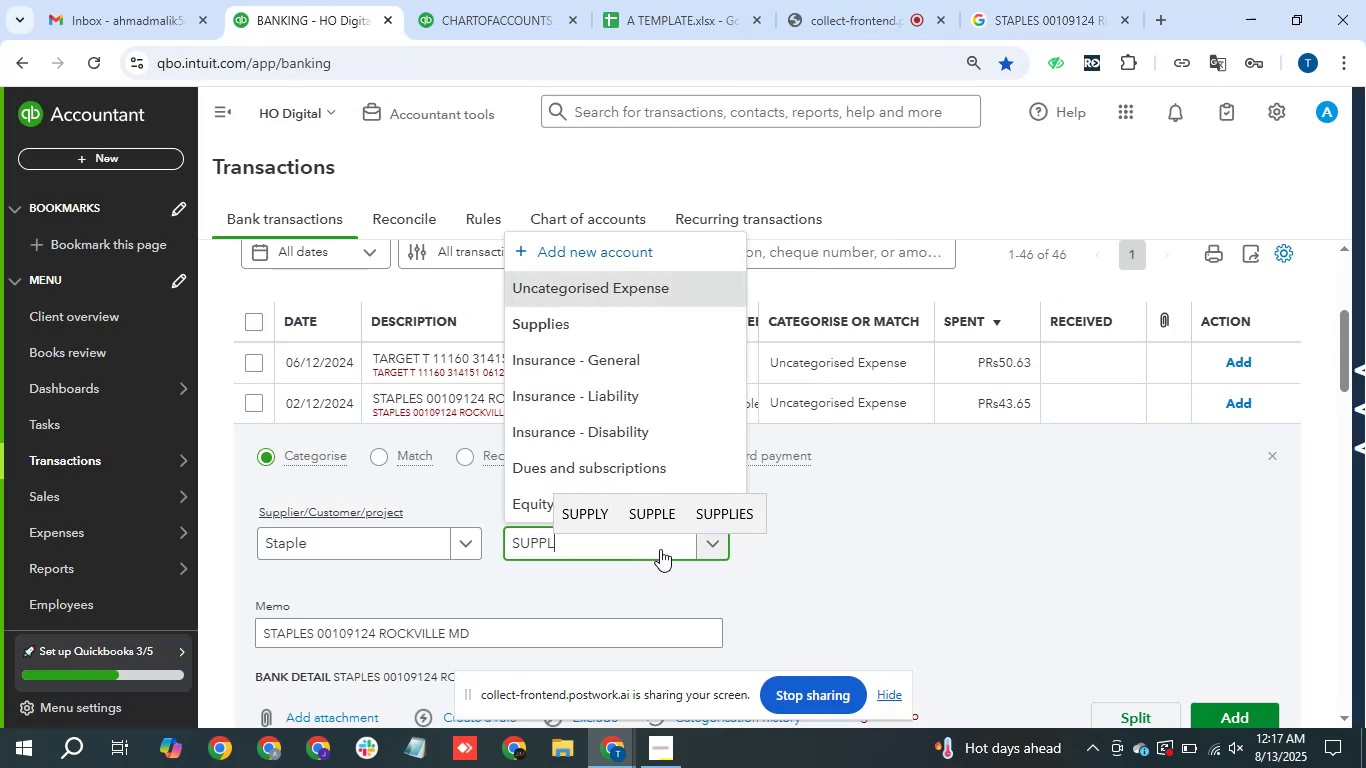 
scroll: coordinate [660, 549], scroll_direction: up, amount: 1.0
 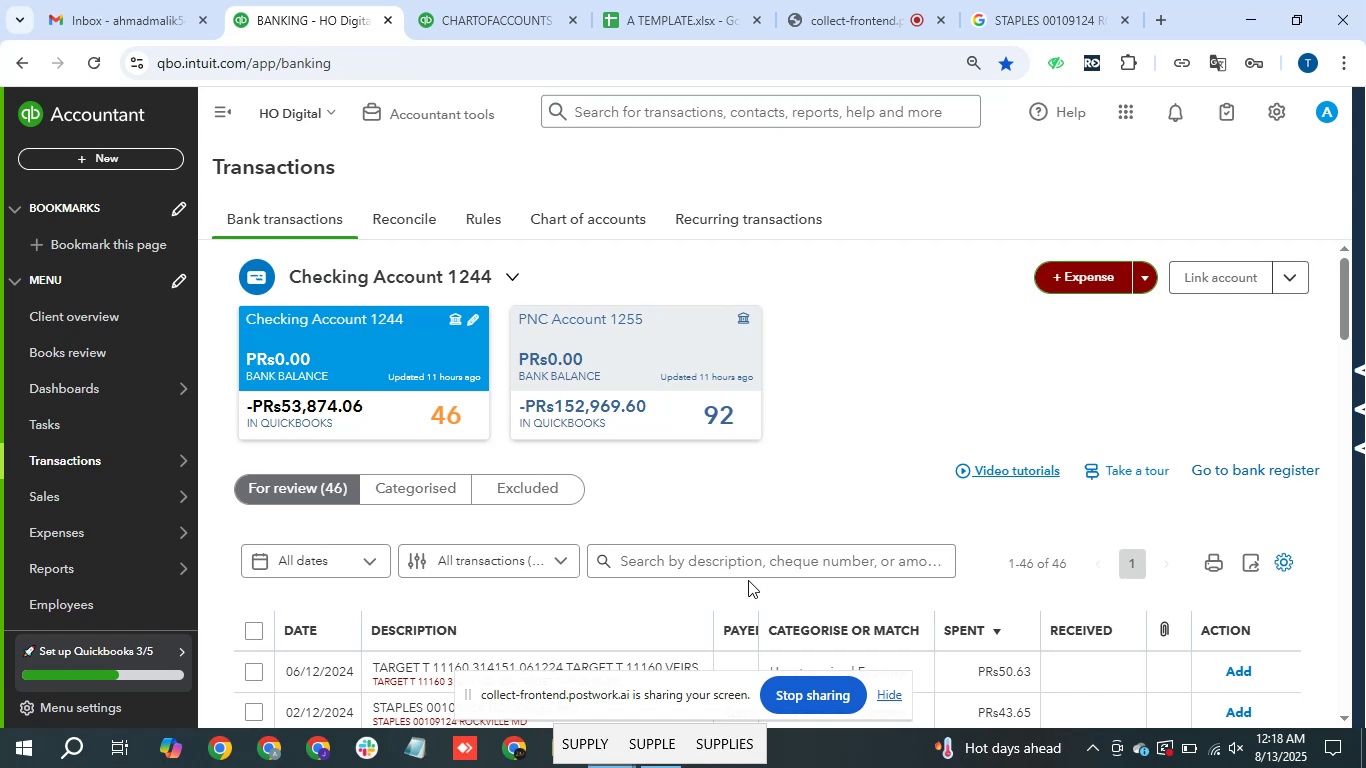 
scroll: coordinate [780, 526], scroll_direction: down, amount: 1.0
 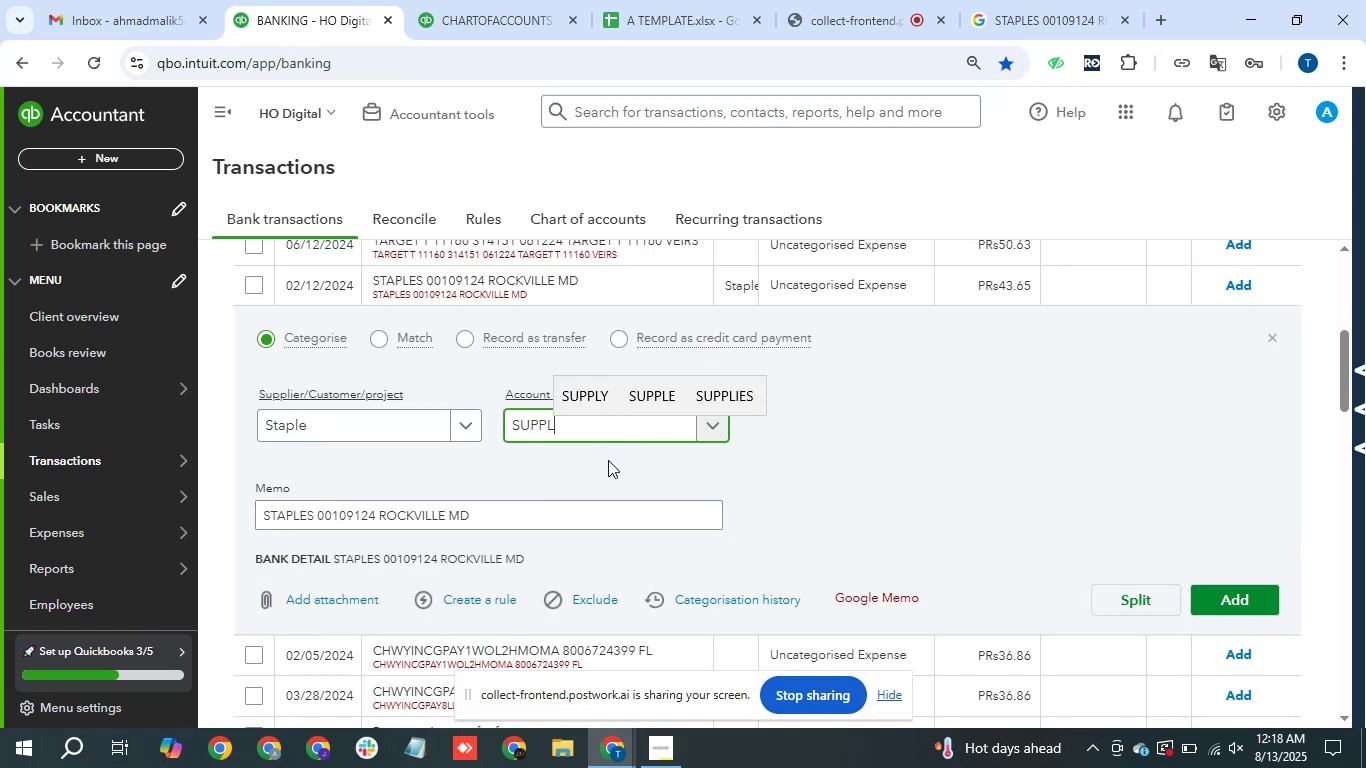 
key(Backspace)
 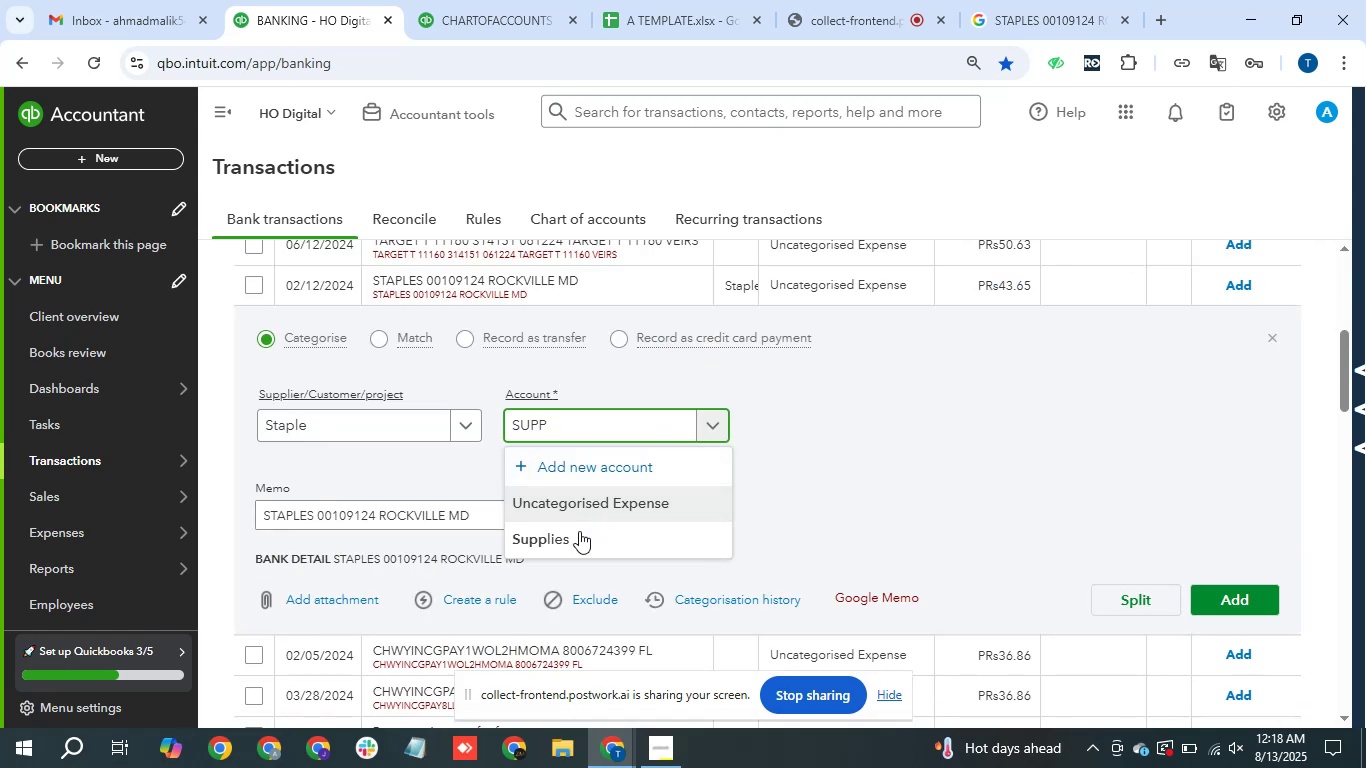 
left_click([578, 532])
 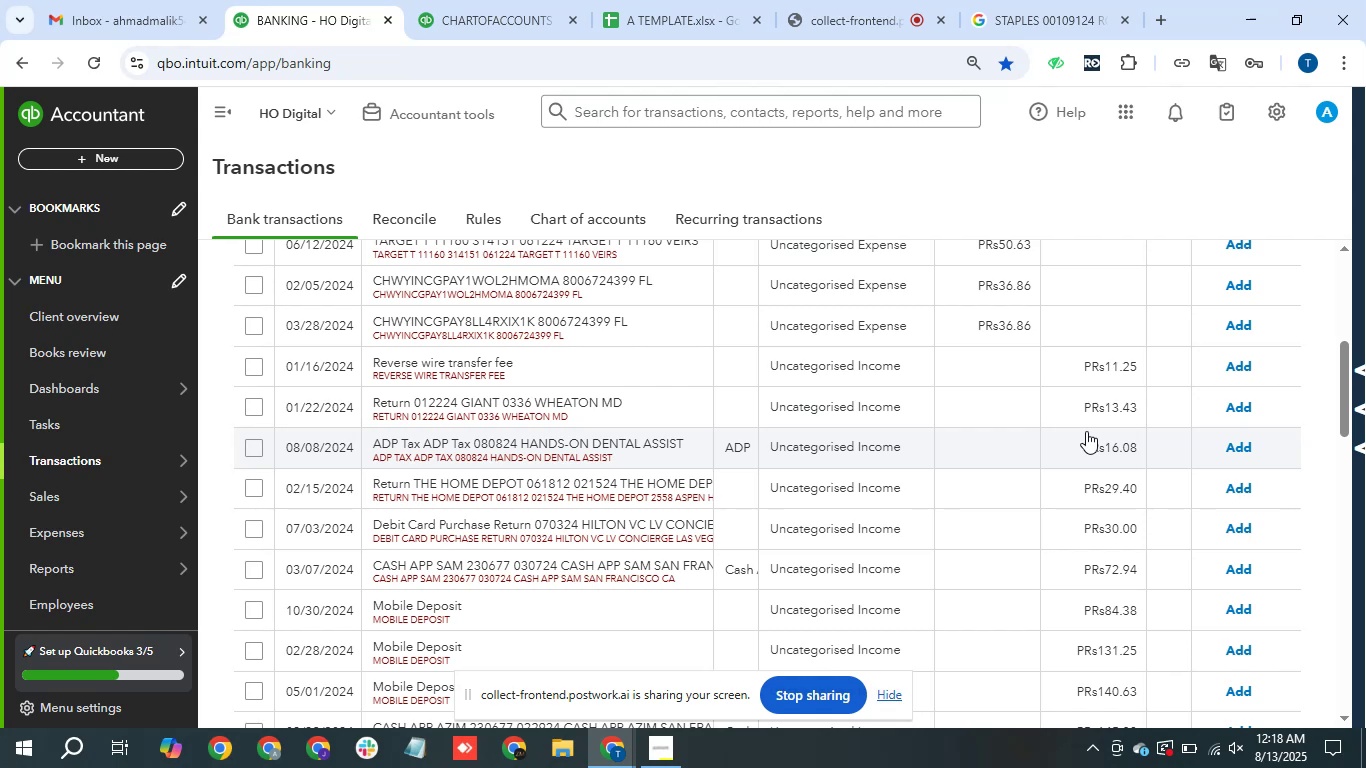 
wait(41.0)
 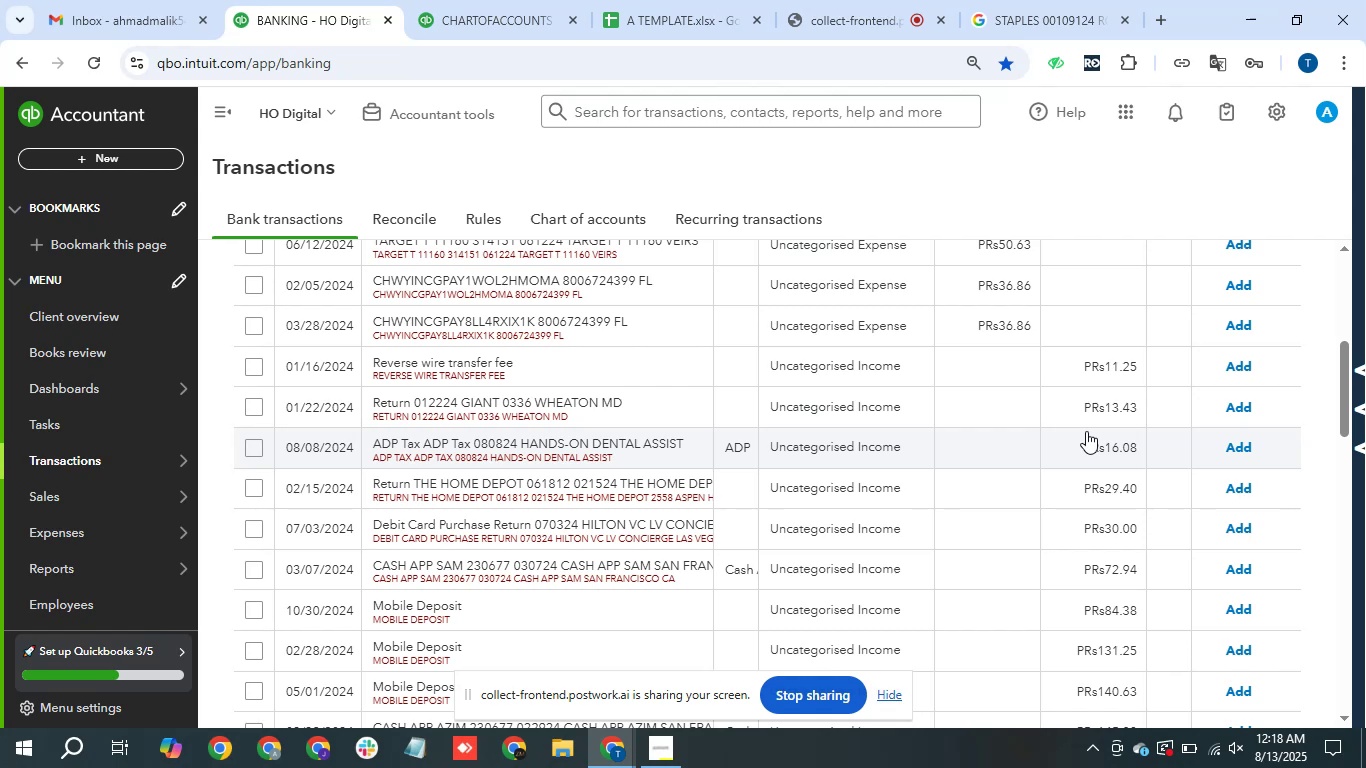 
scroll: coordinate [849, 399], scroll_direction: up, amount: 2.0
 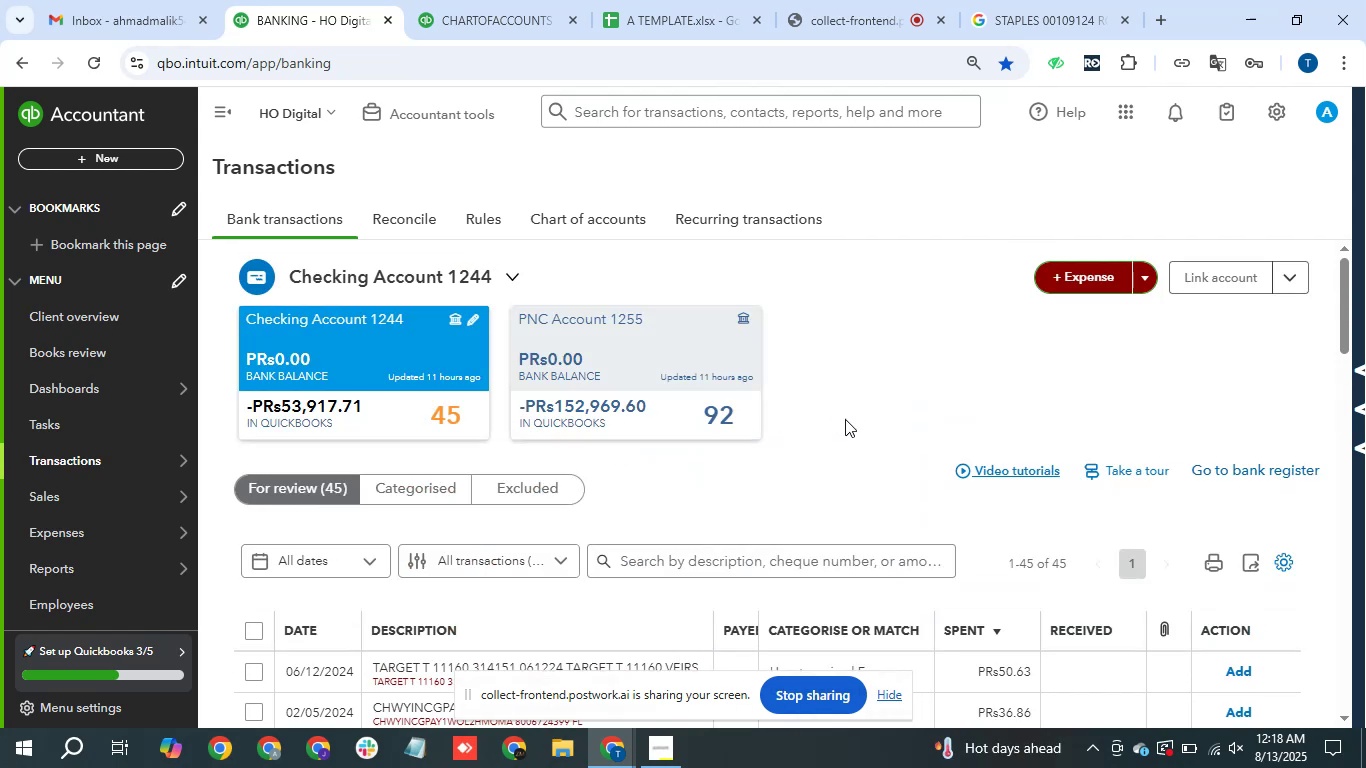 
scroll: coordinate [845, 428], scroll_direction: down, amount: 1.0
 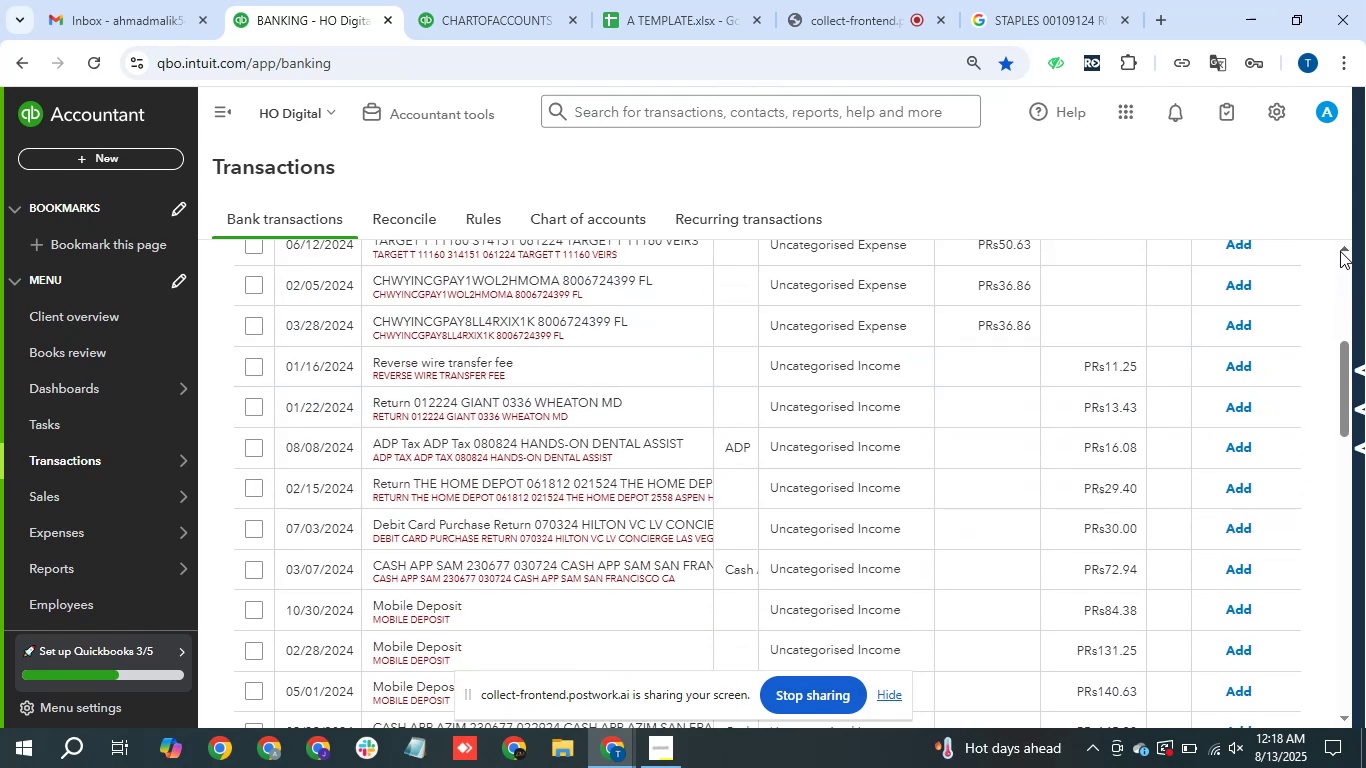 
left_click([1341, 243])
 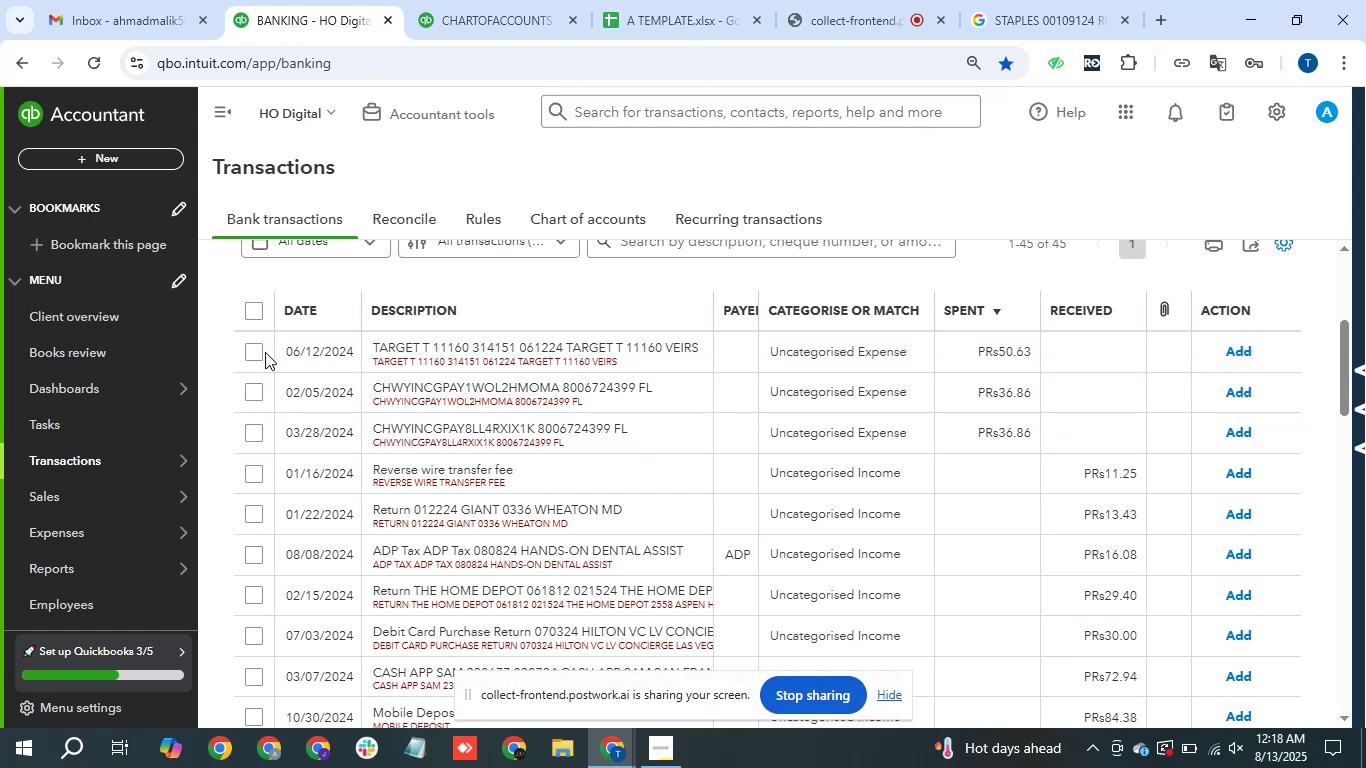 
wait(6.56)
 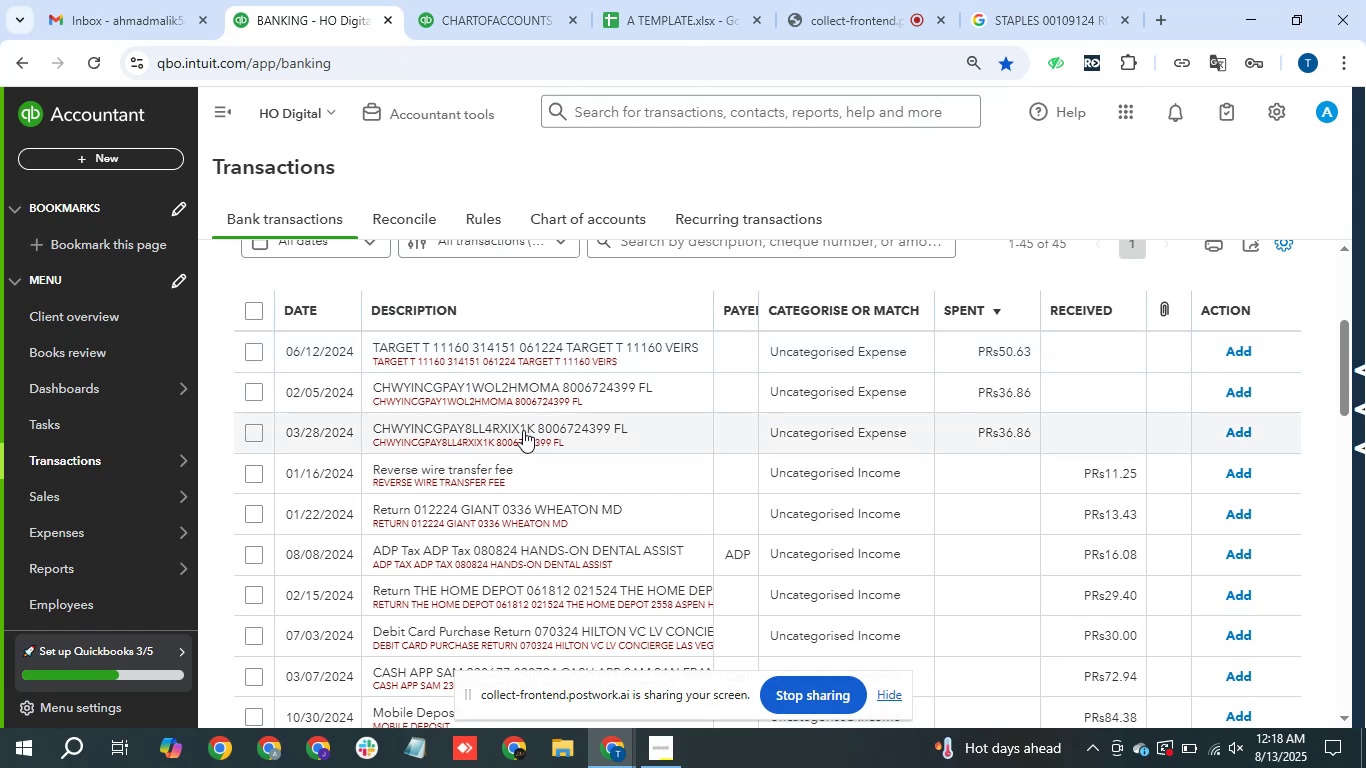 
left_click([253, 432])
 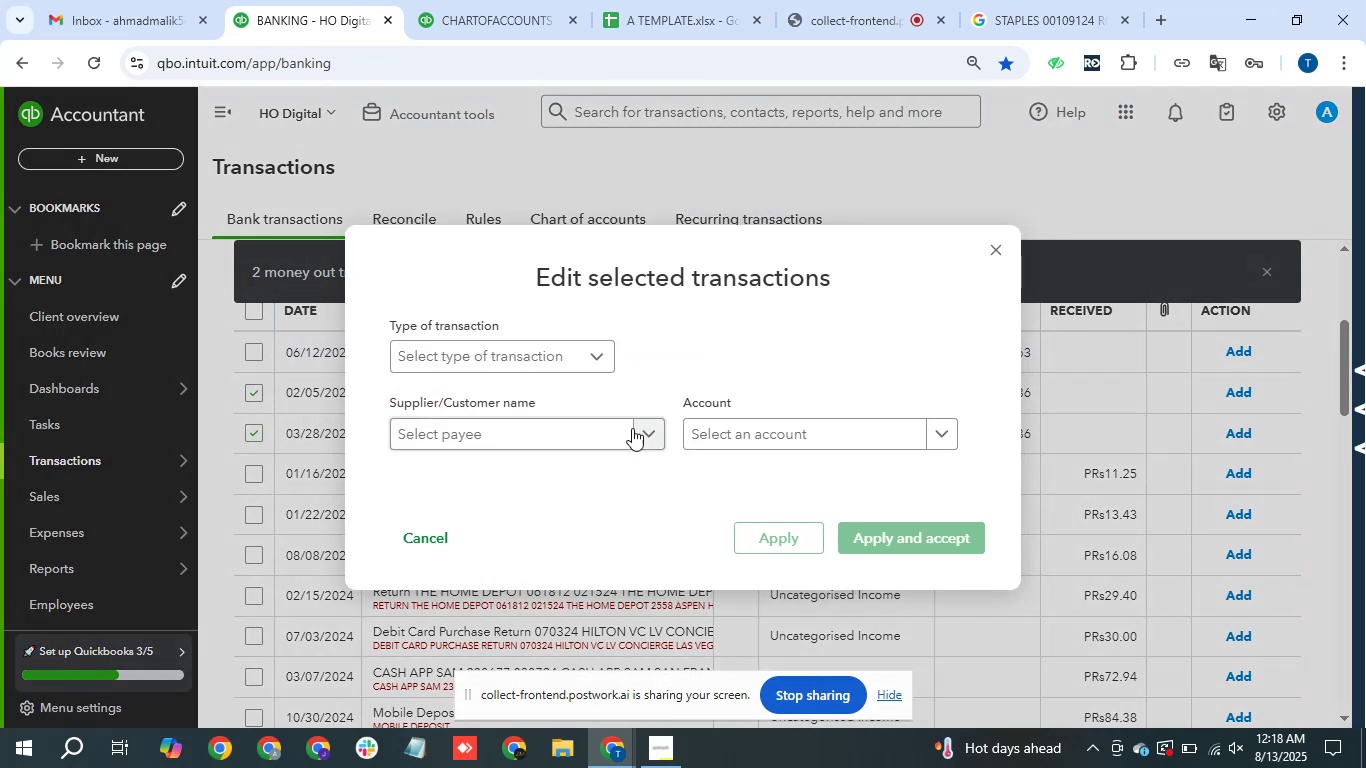 
left_click([502, 350])
 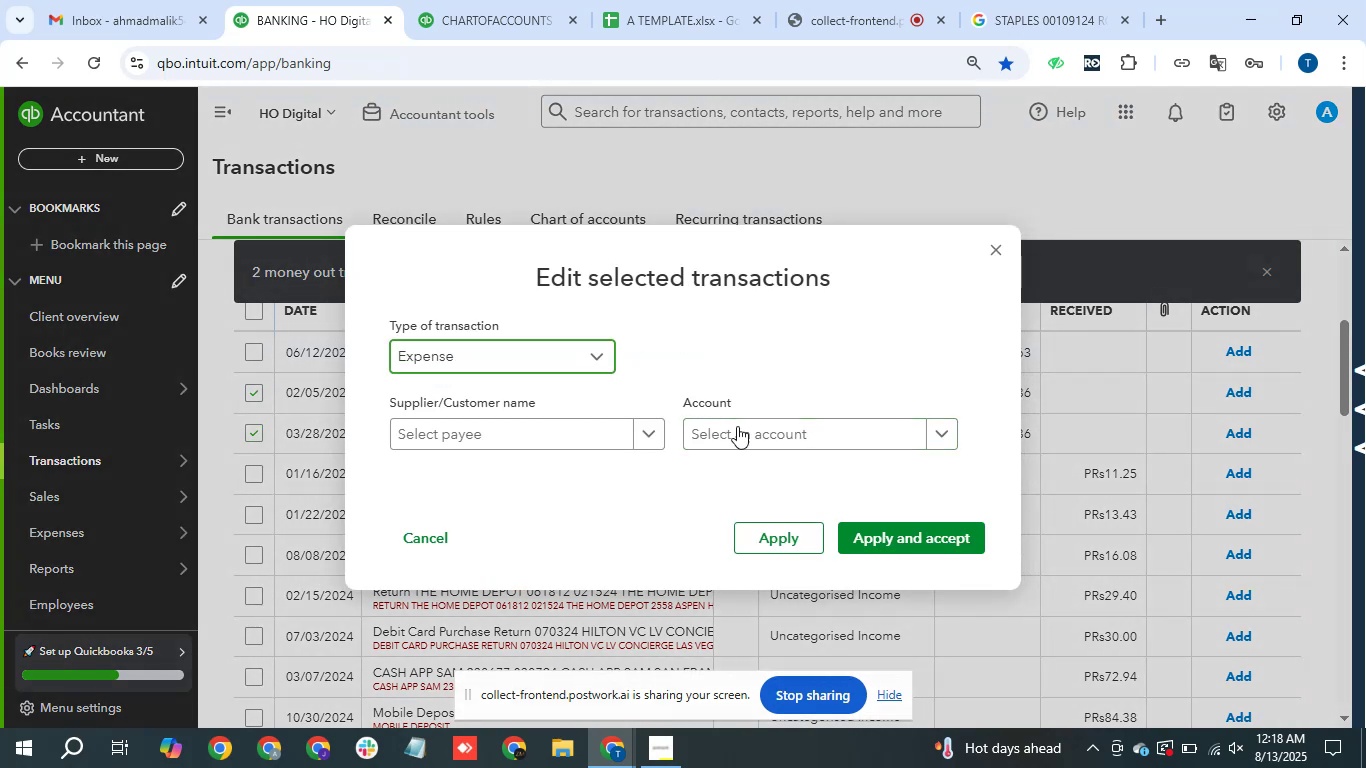 
triple_click([756, 434])
 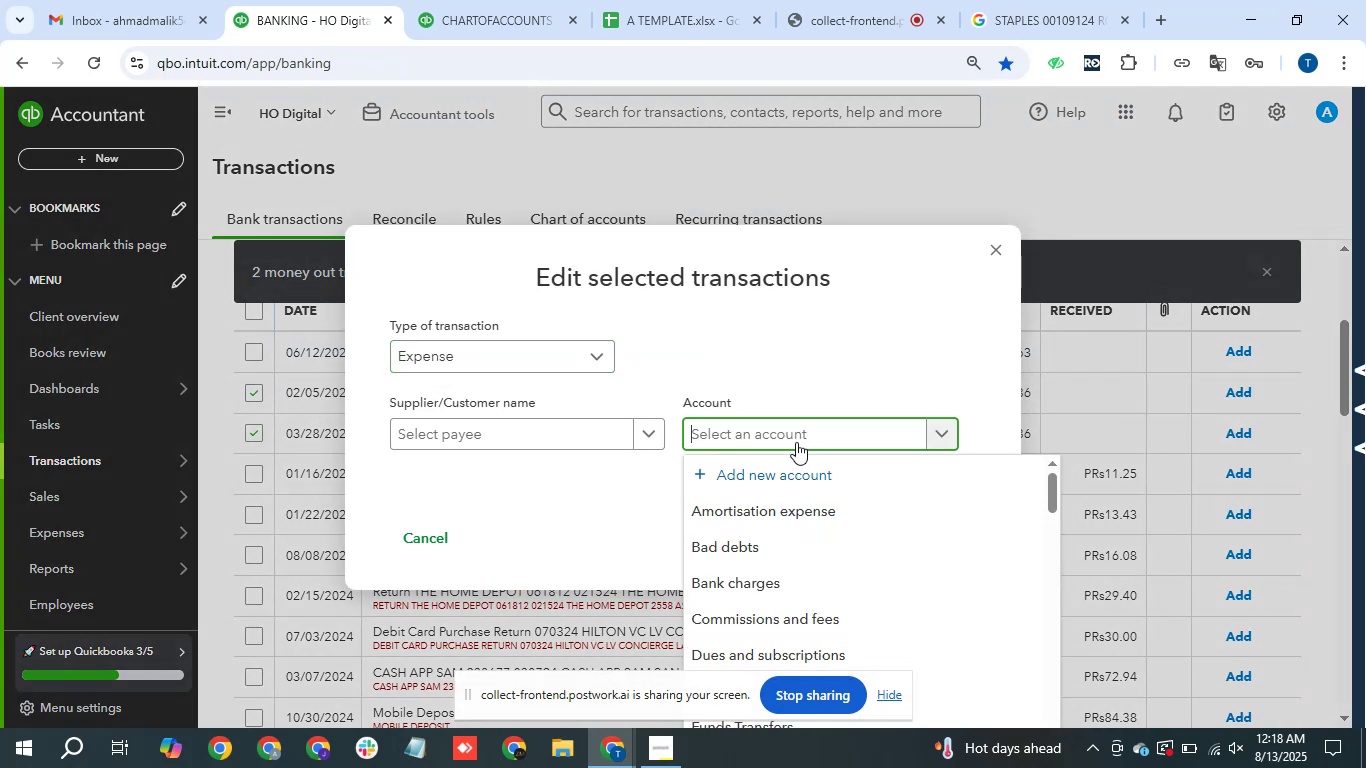 
type(mis)
 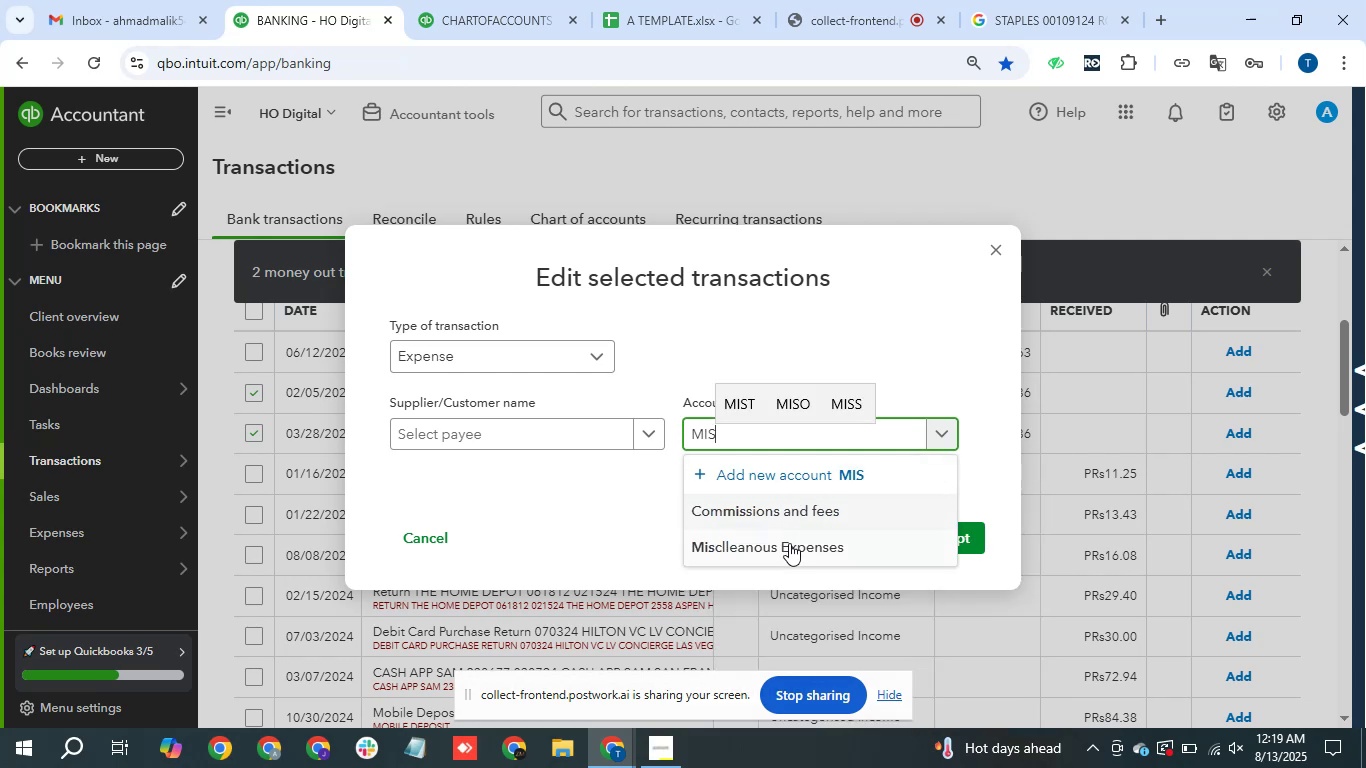 
left_click([789, 544])
 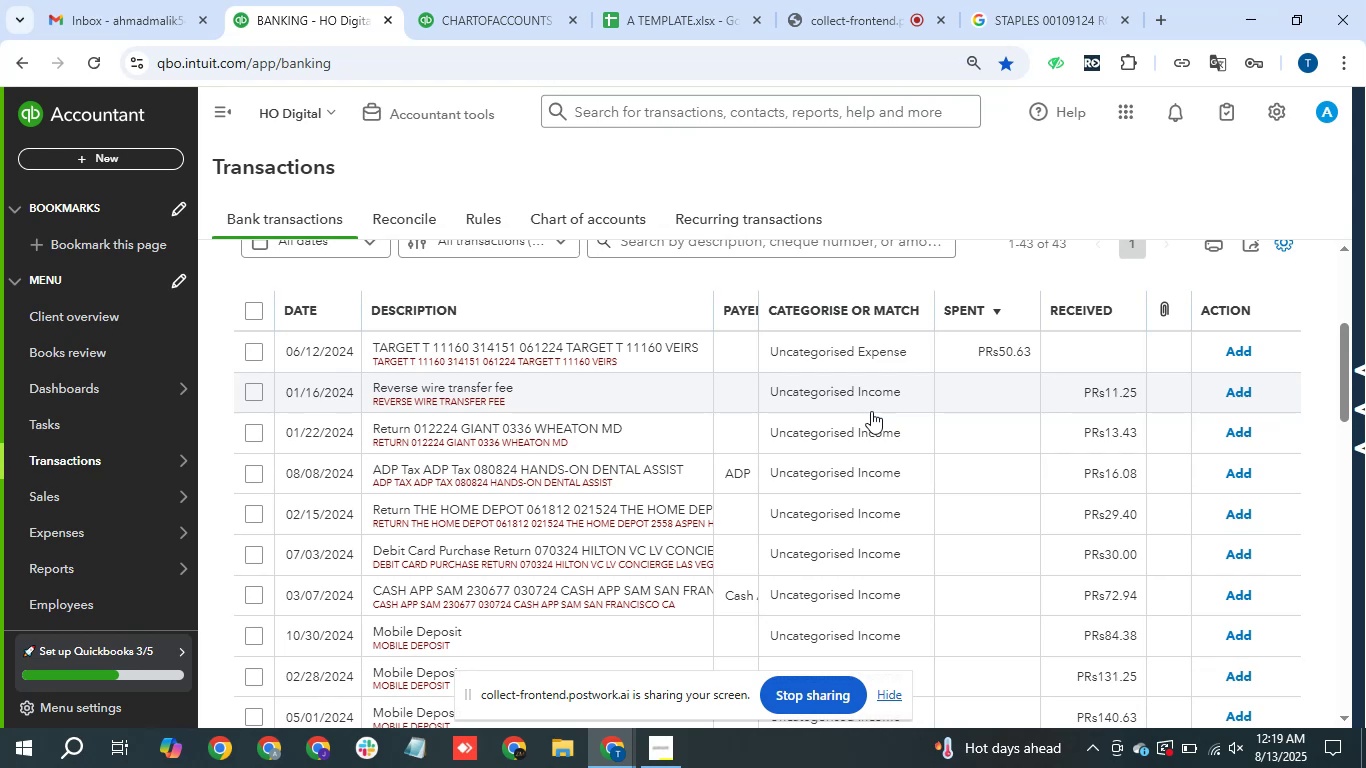 
wait(13.8)
 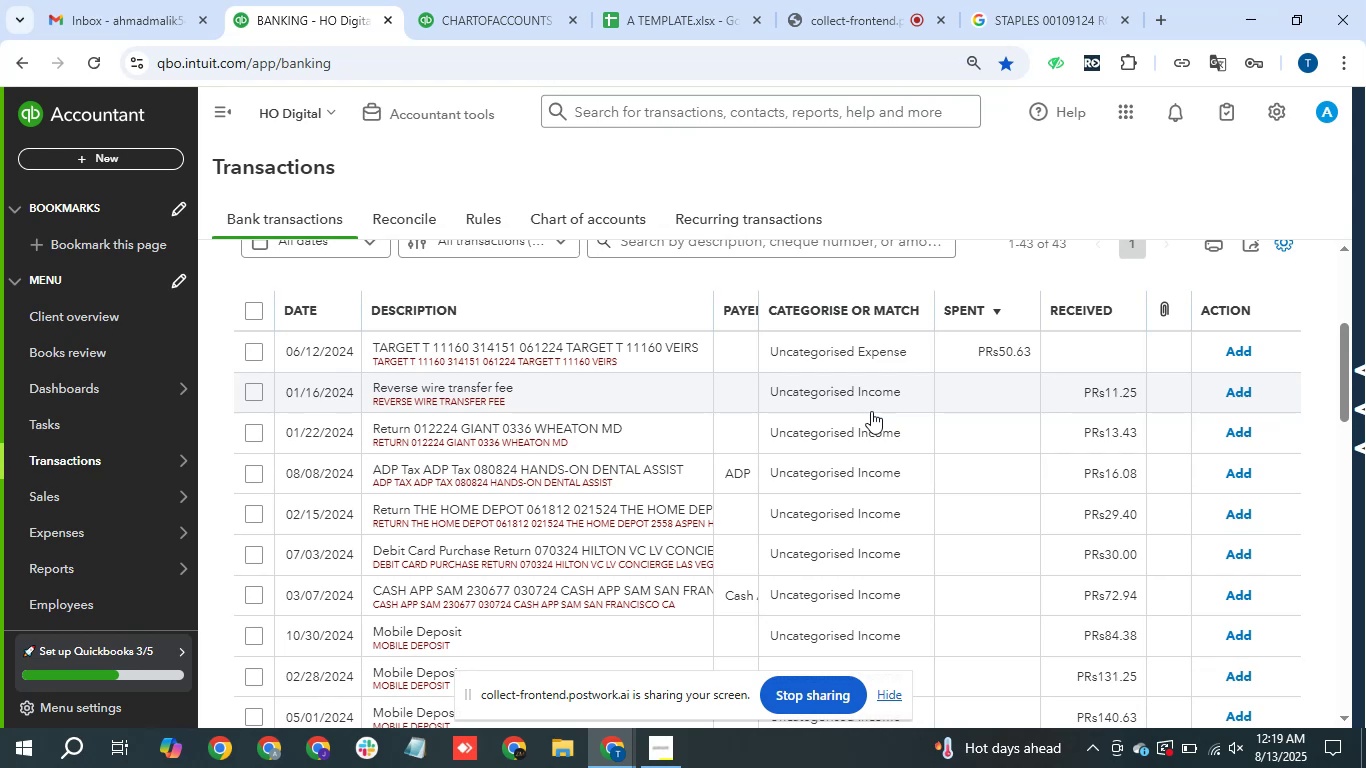 
left_click([409, 349])
 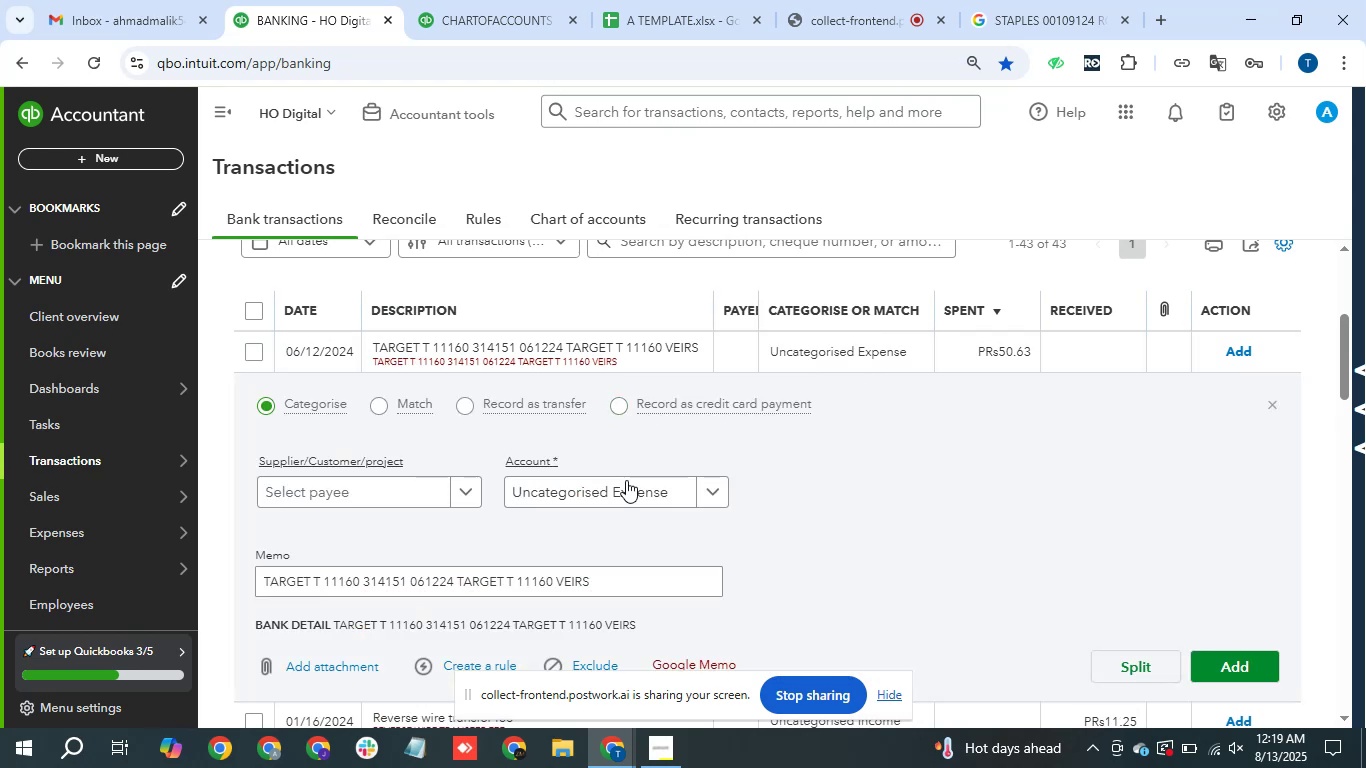 
left_click([620, 485])
 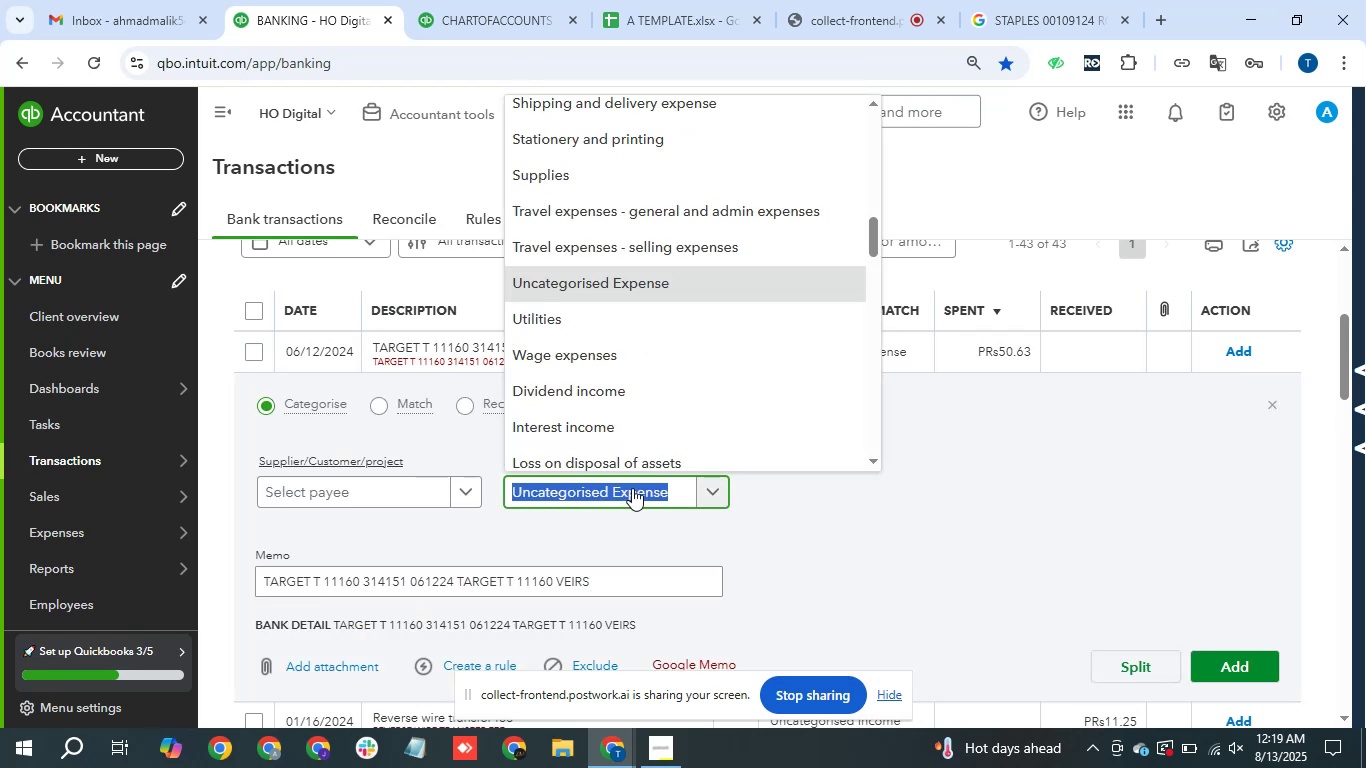 
type(mis)
 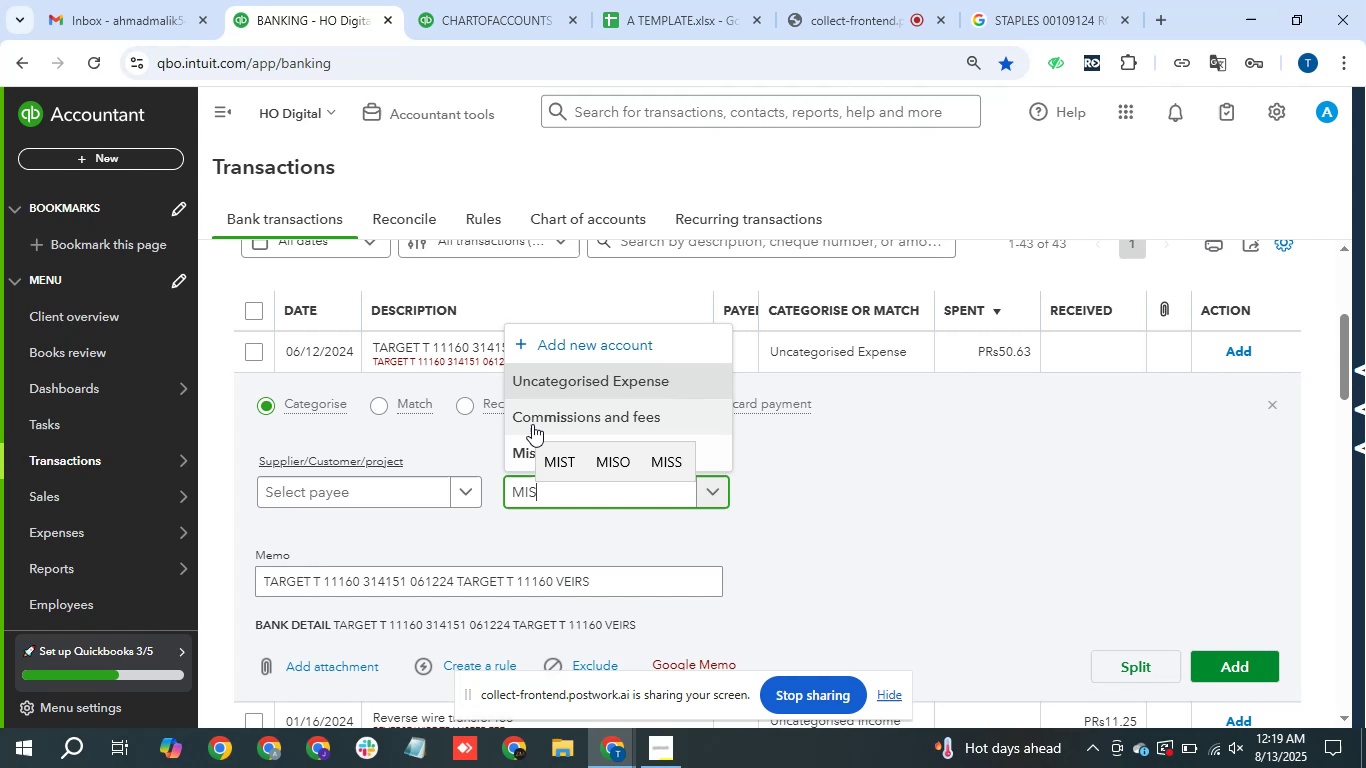 
left_click([516, 448])
 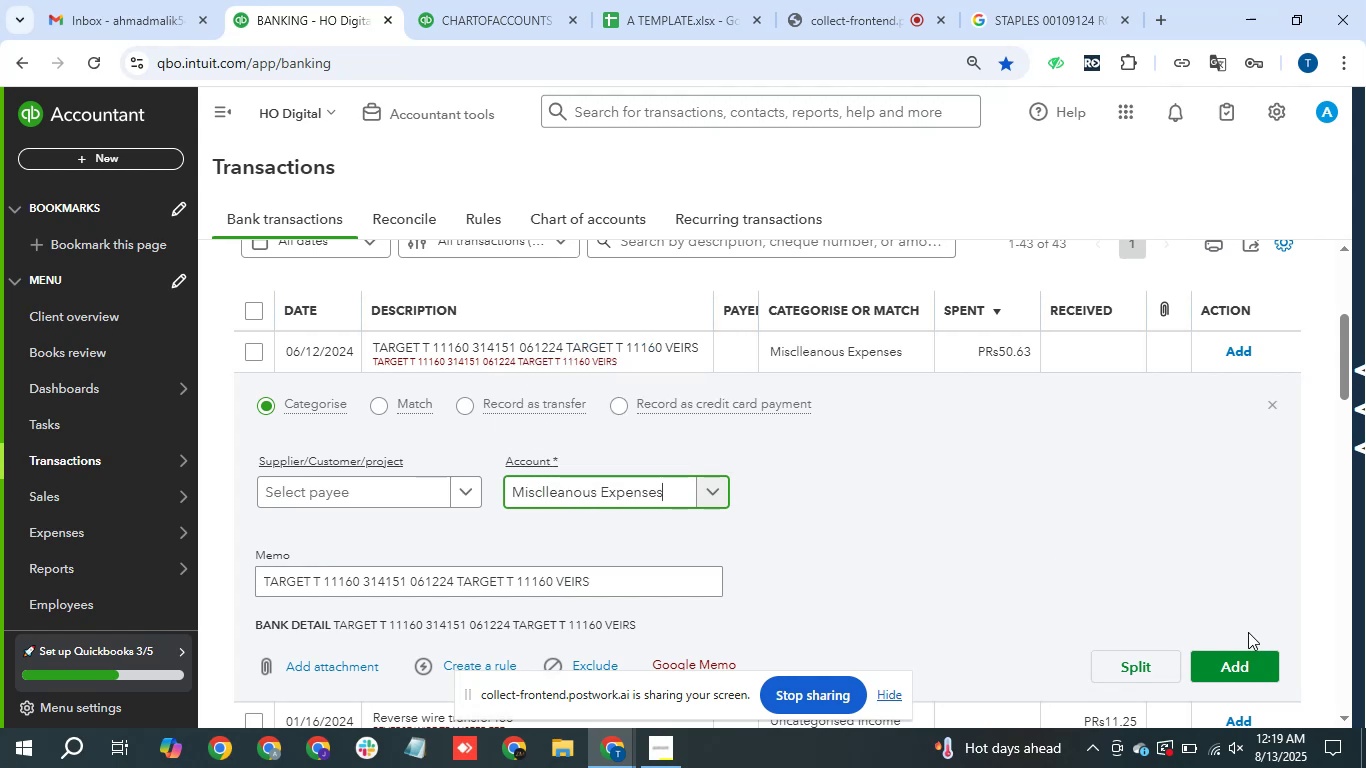 
left_click([1235, 664])
 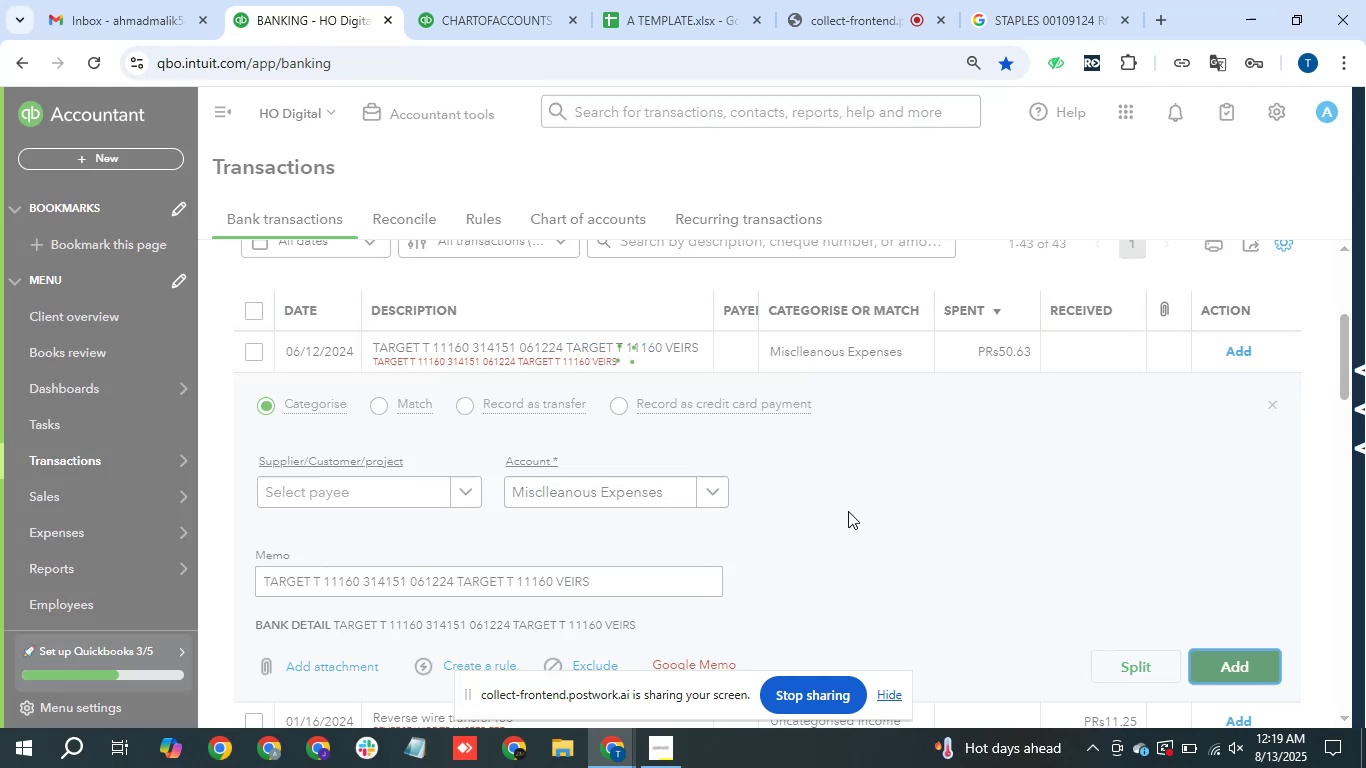 
mouse_move([738, 462])
 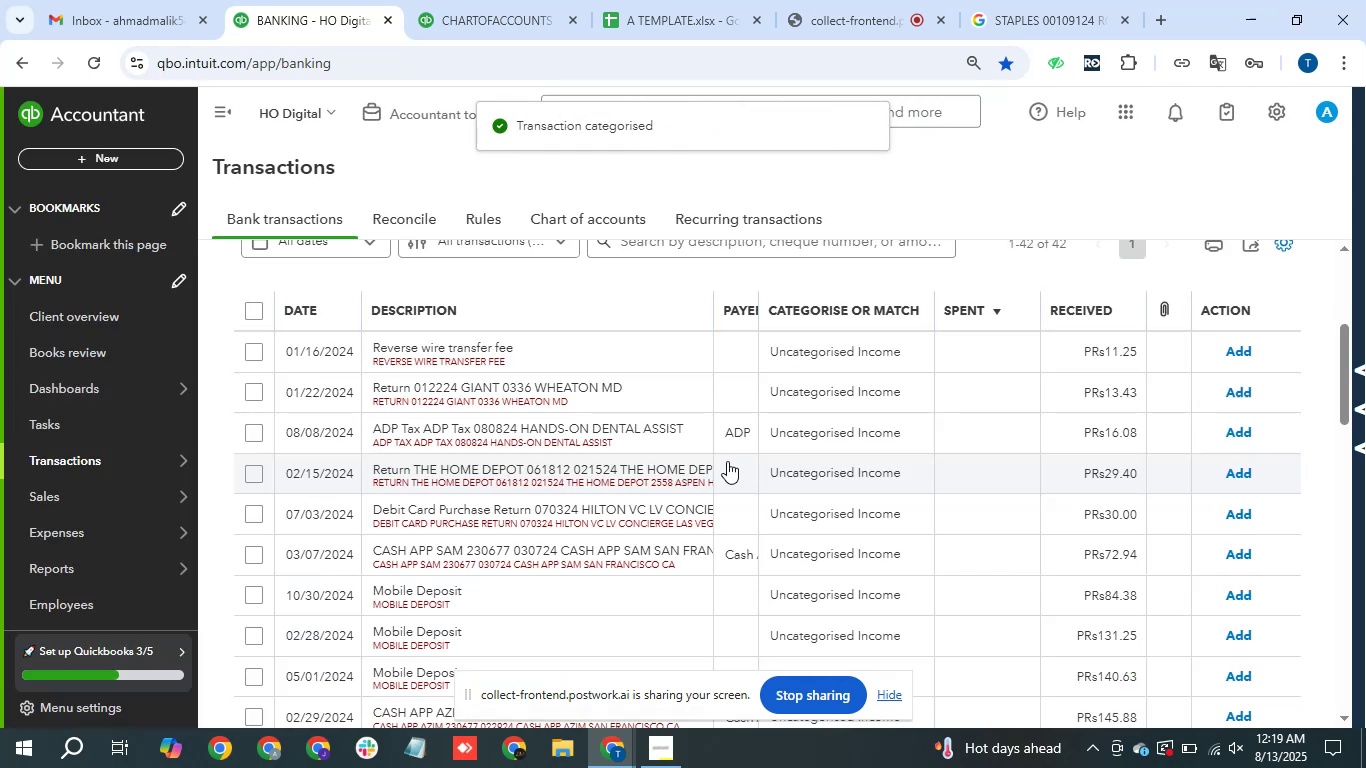 
scroll: coordinate [725, 462], scroll_direction: down, amount: 9.0
 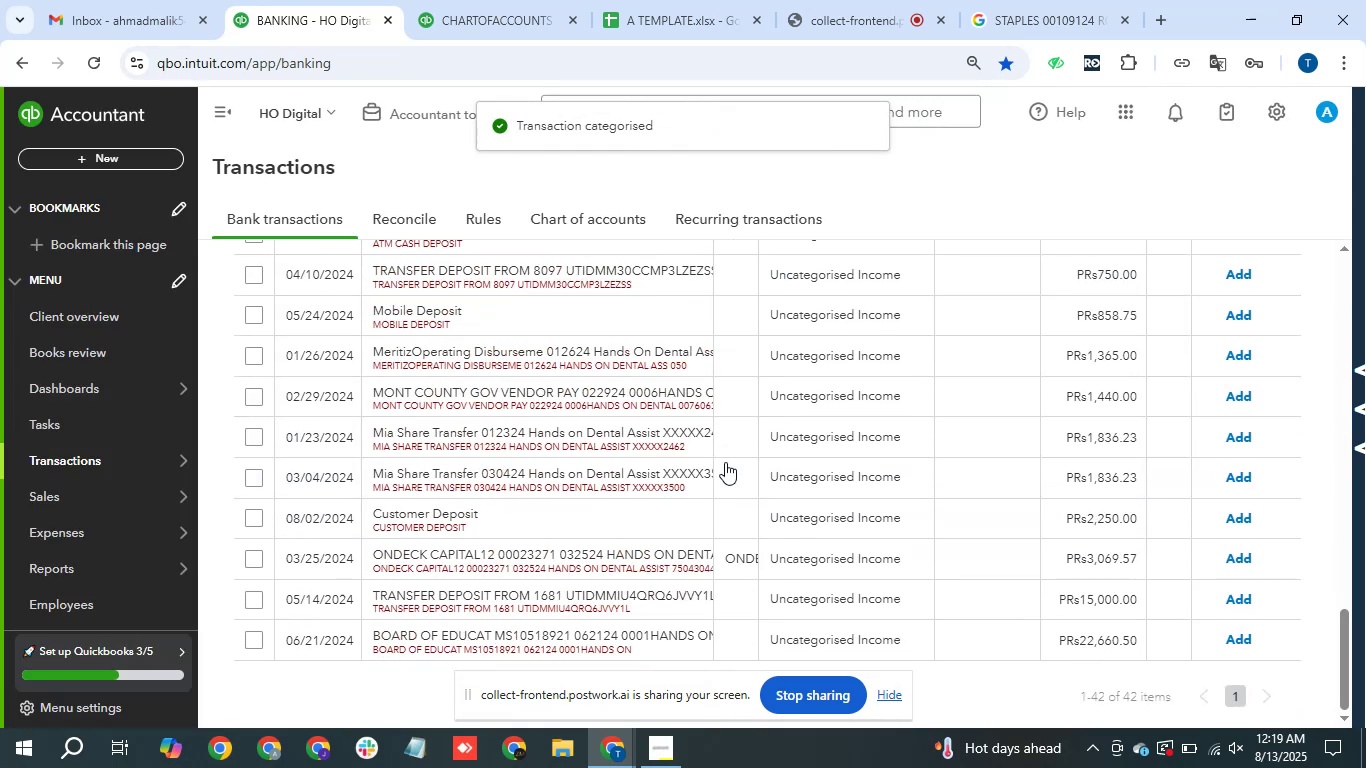 
scroll: coordinate [725, 462], scroll_direction: up, amount: 7.0
 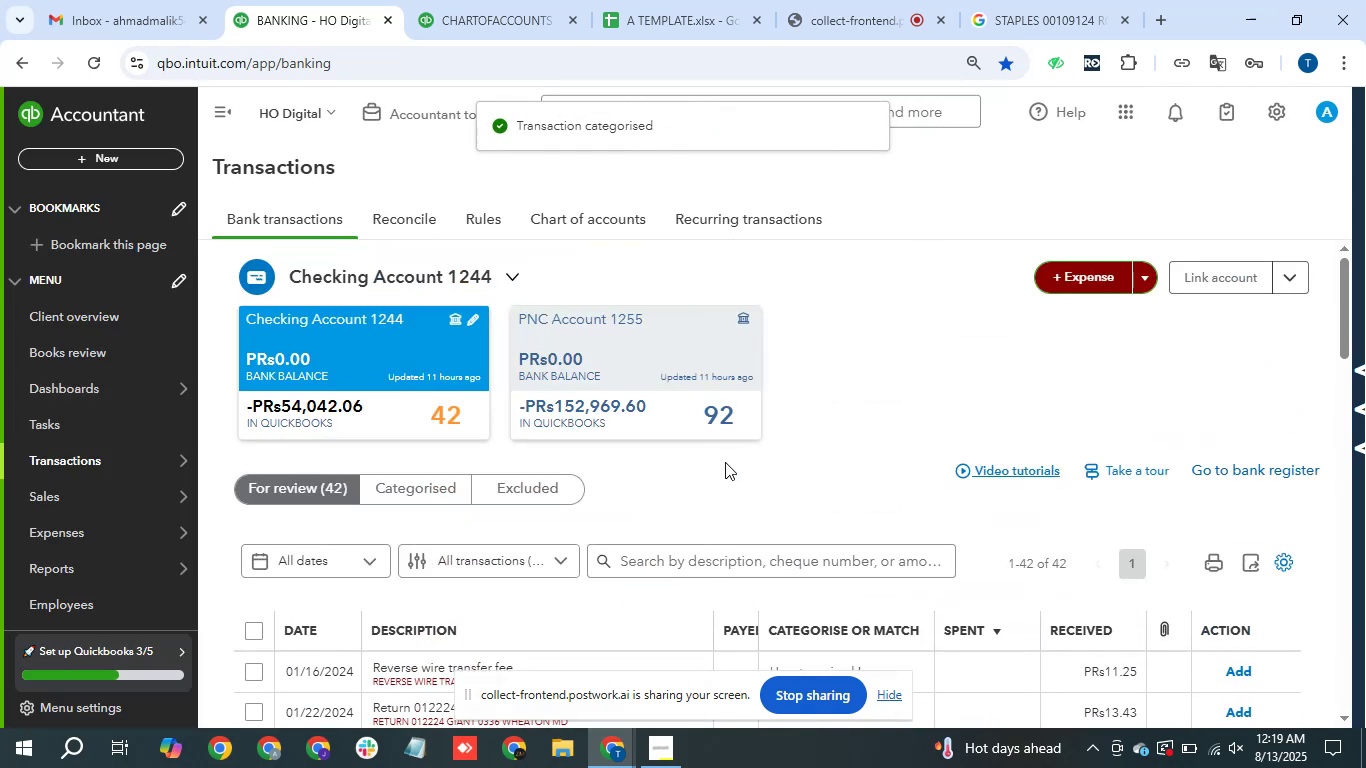 
scroll: coordinate [725, 462], scroll_direction: down, amount: 5.0
 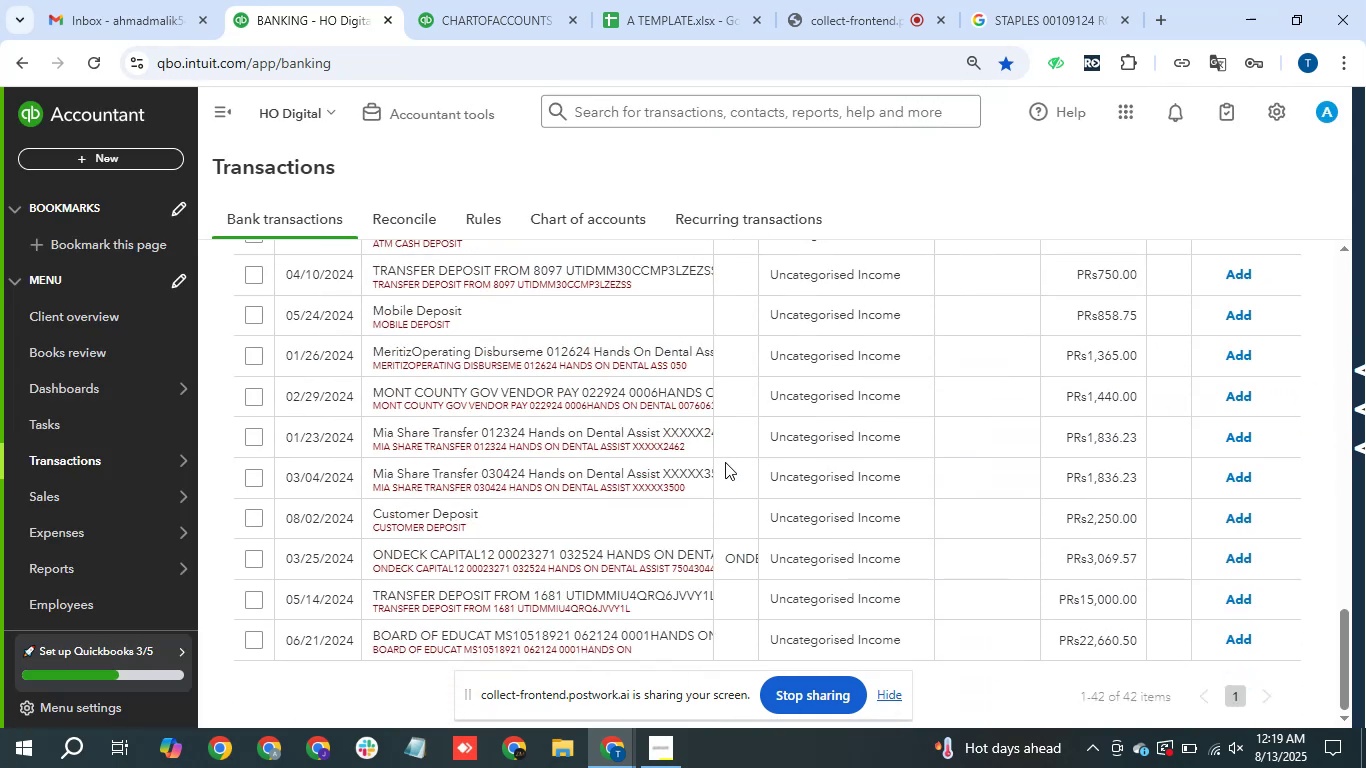 
scroll: coordinate [725, 462], scroll_direction: up, amount: 11.0
 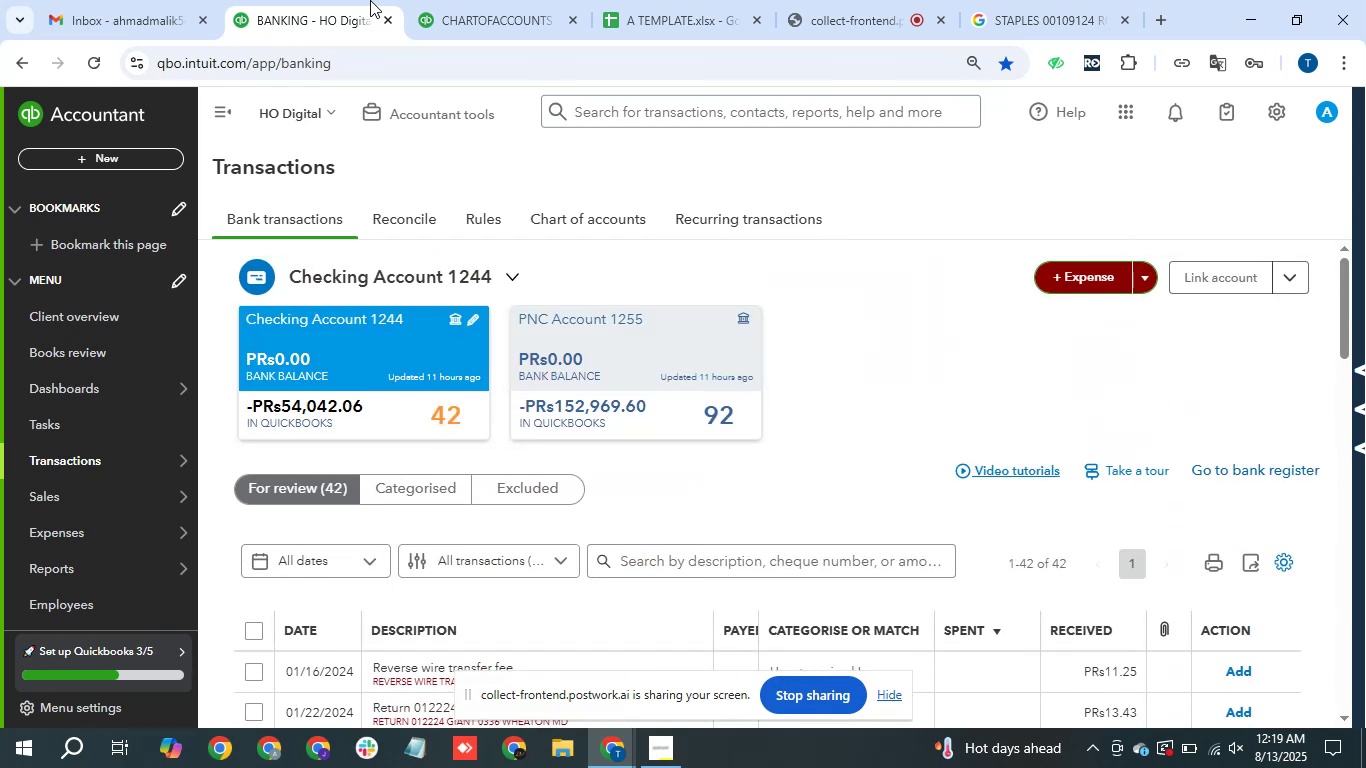 
left_click([504, 0])
 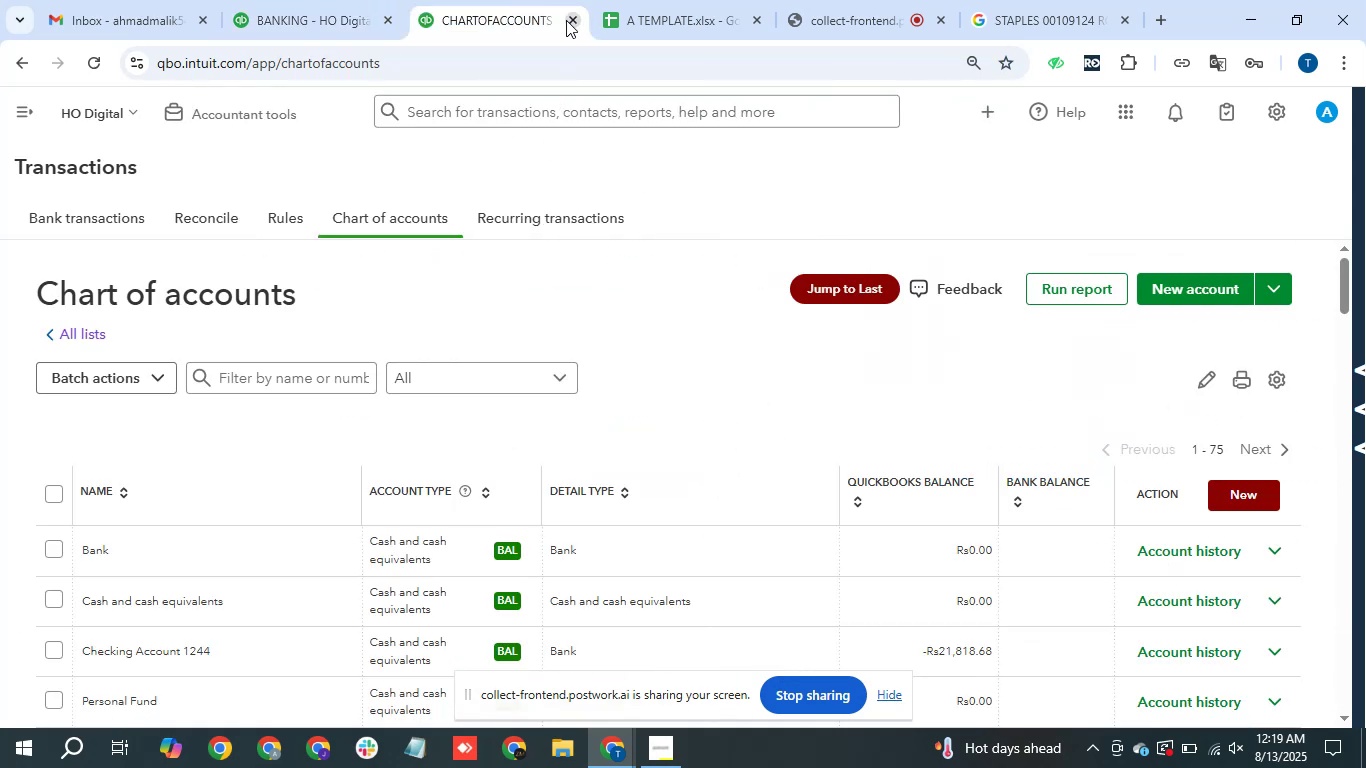 